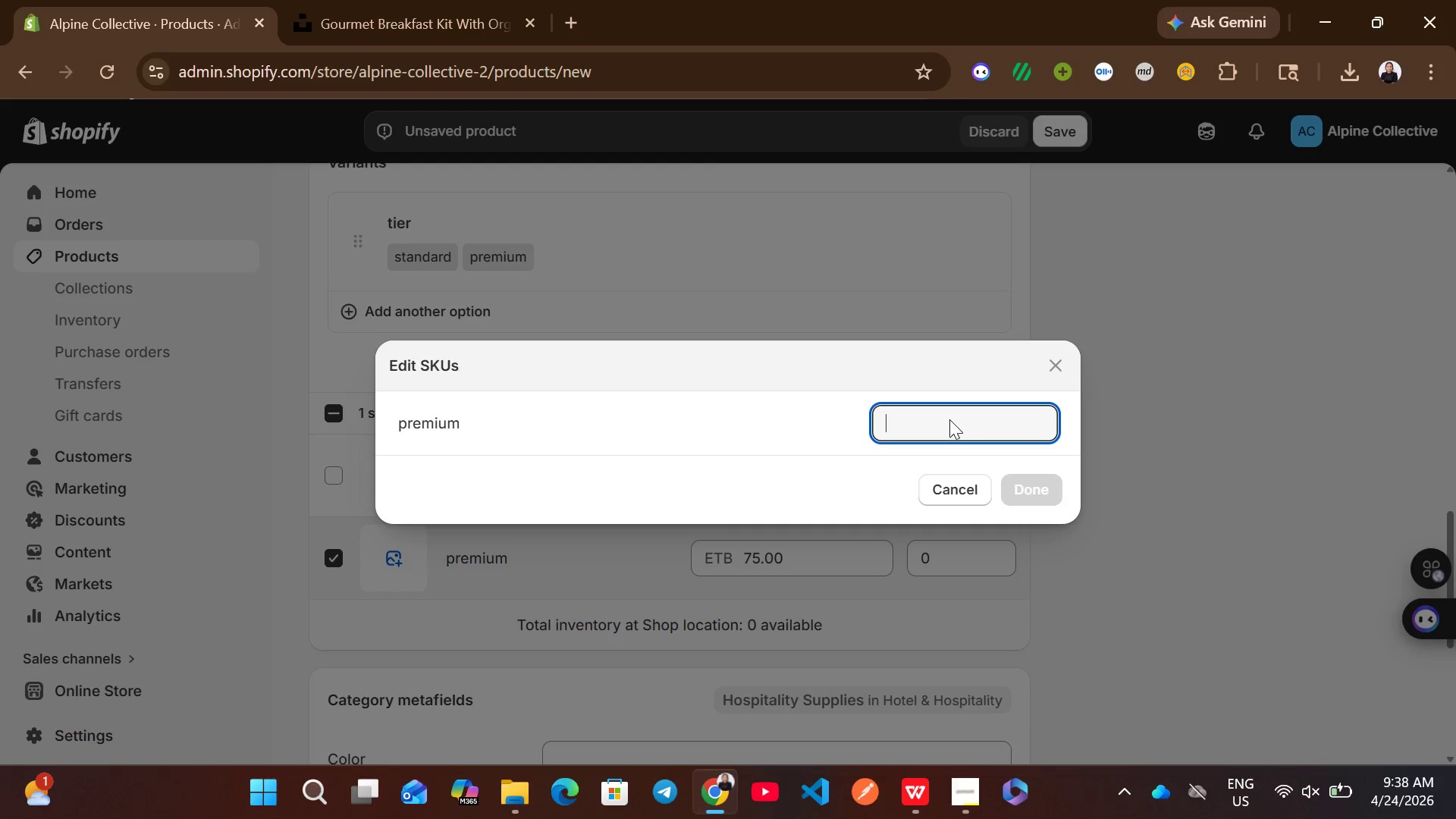 
type(SRP-STD)
key(Backspace)
key(Backspace)
key(Backspace)
type(PRM)
 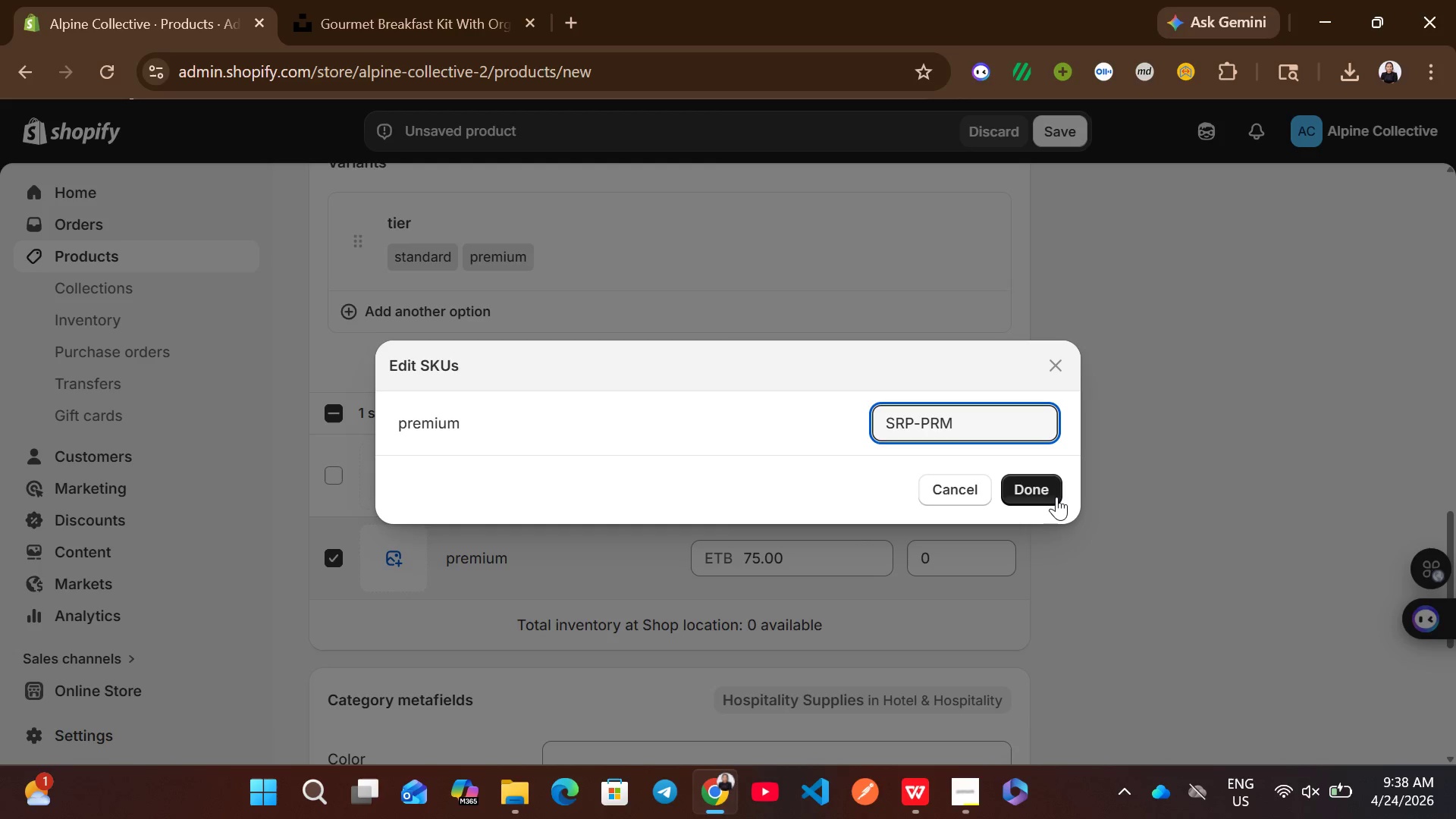 
left_click([1056, 497])
 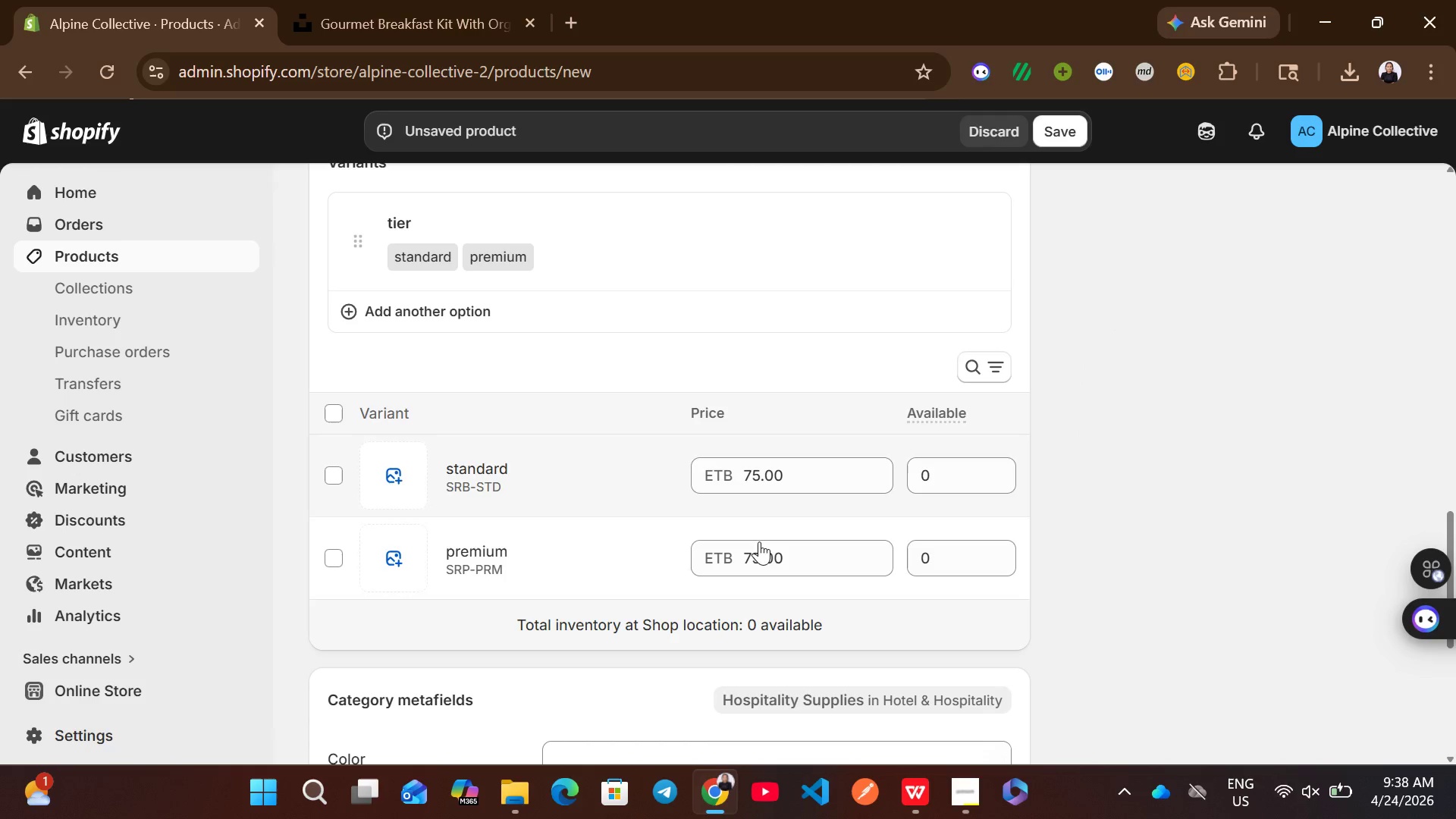 
left_click([756, 559])
 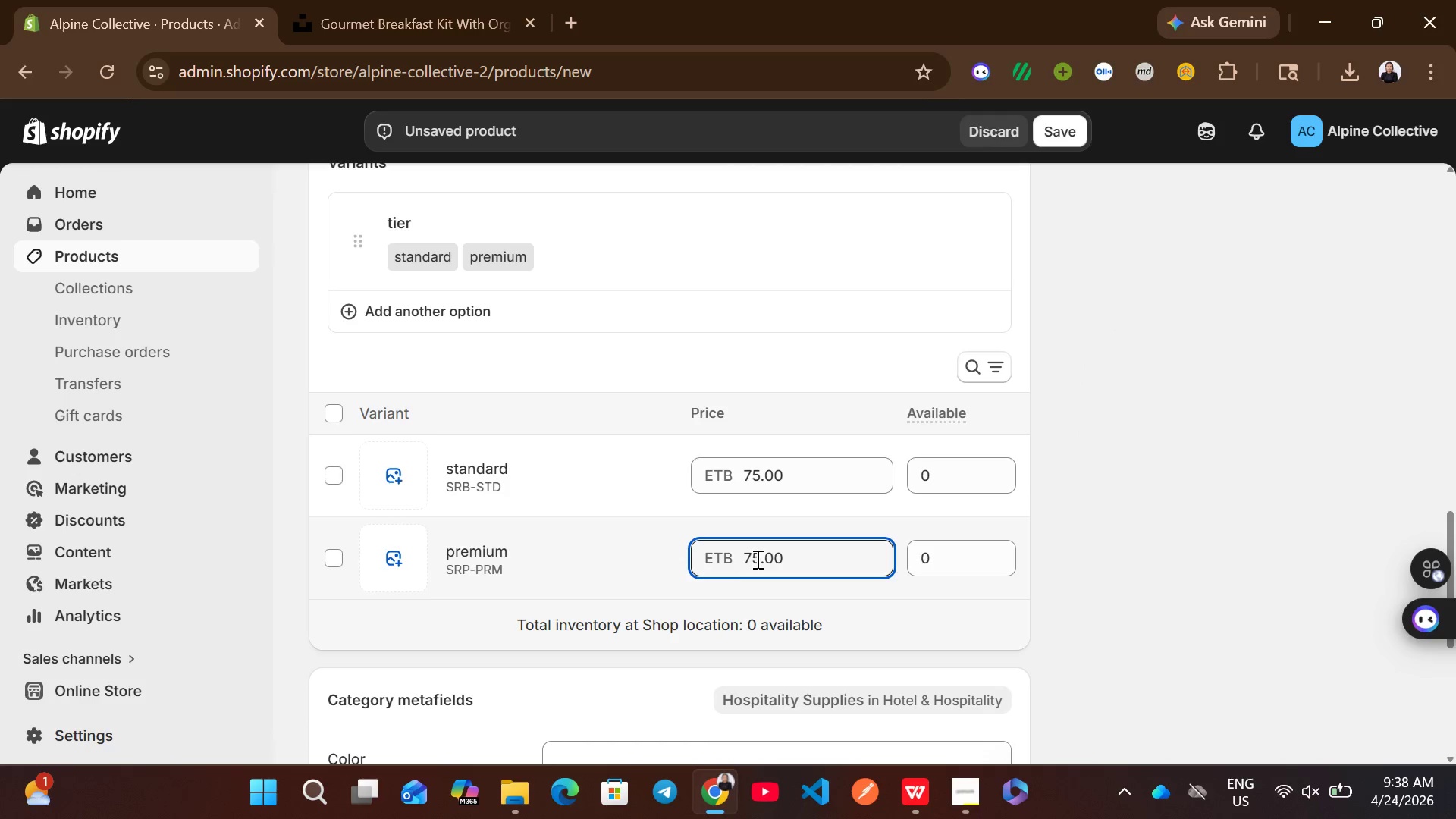 
key(ArrowRight)
 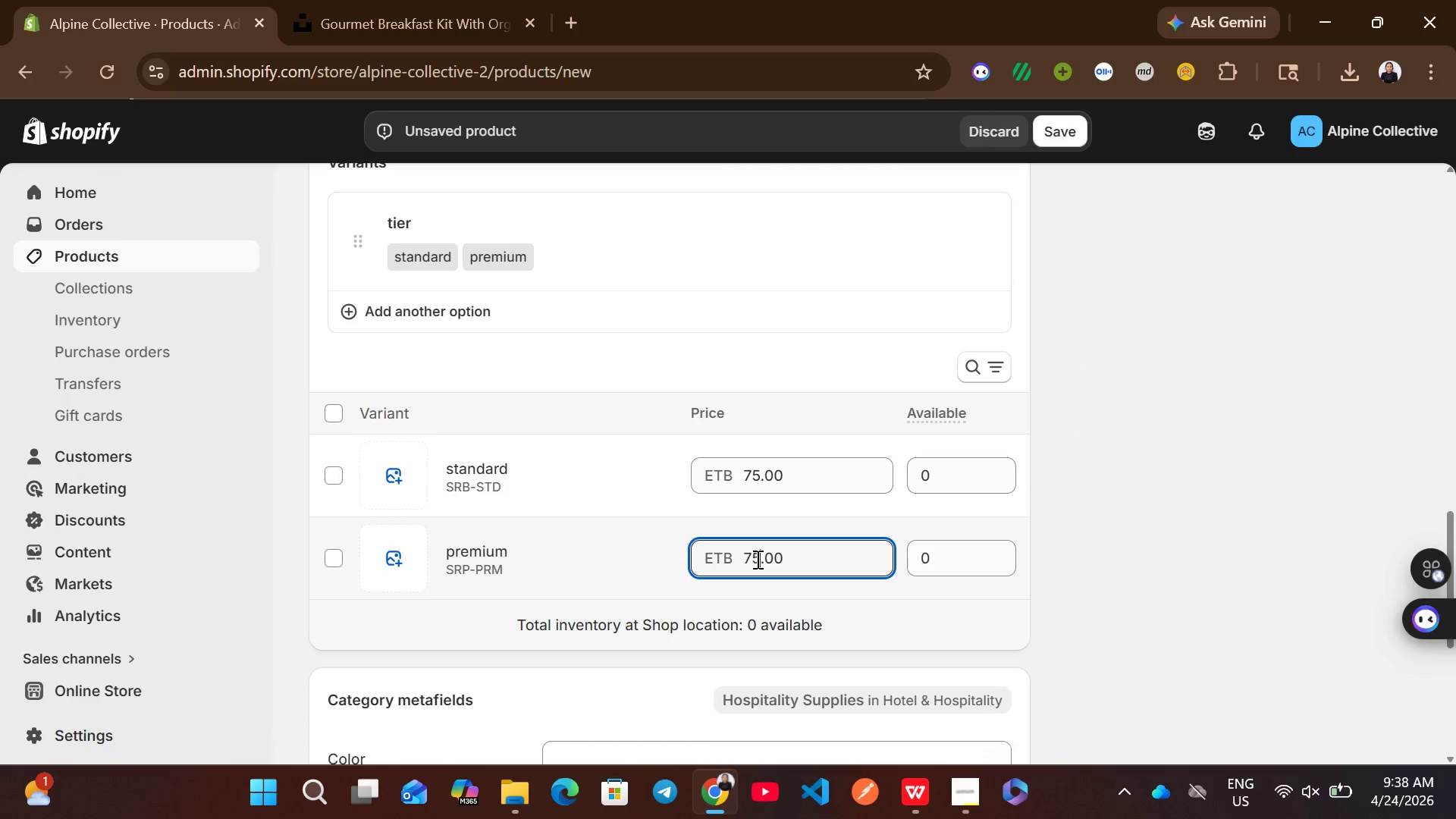 
key(Backspace)
key(Backspace)
type(139)
key(Backspace)
type(0)
 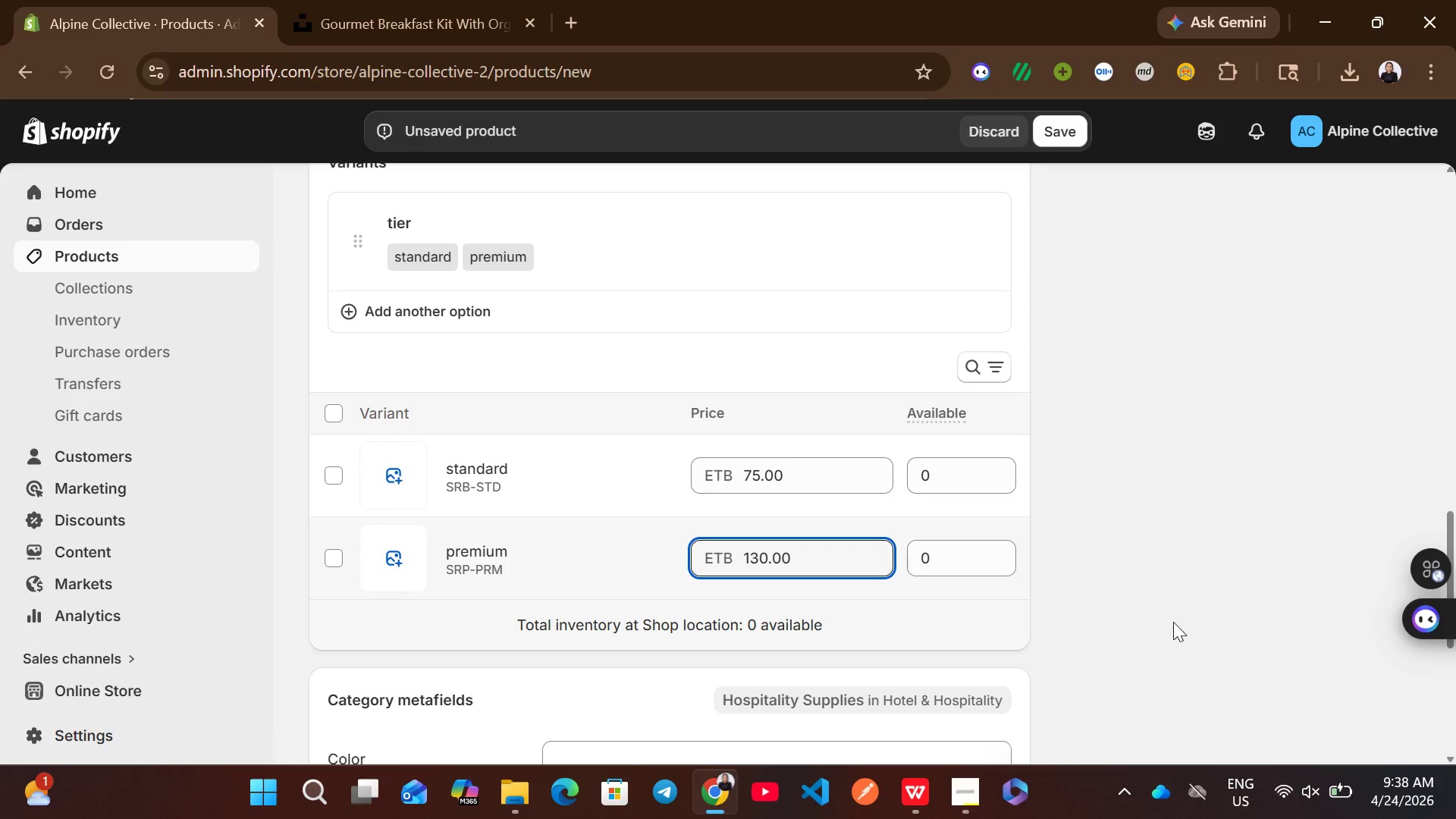 
left_click([1173, 622])
 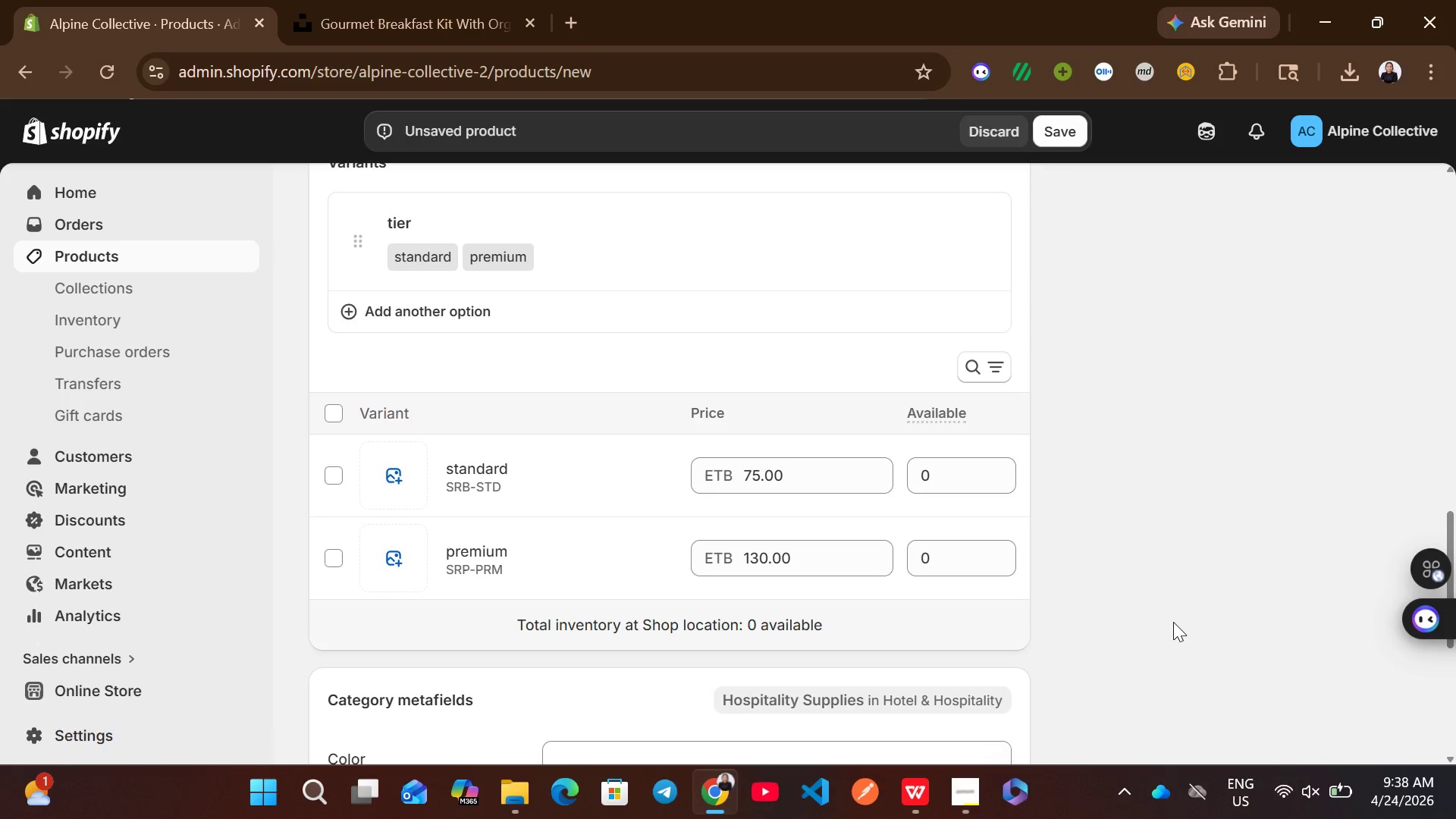 
key(CapsLock)
 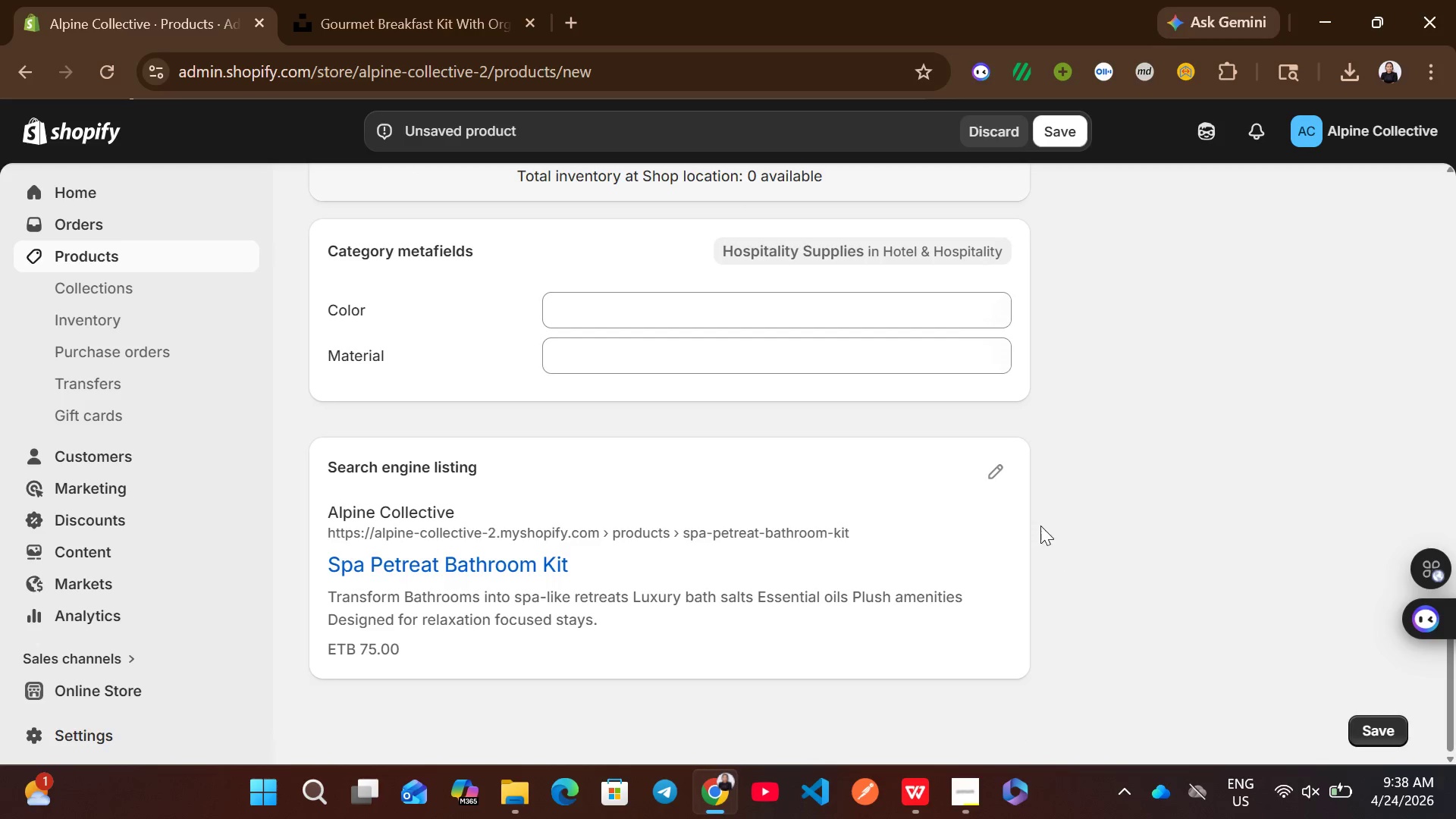 
left_click([998, 482])
 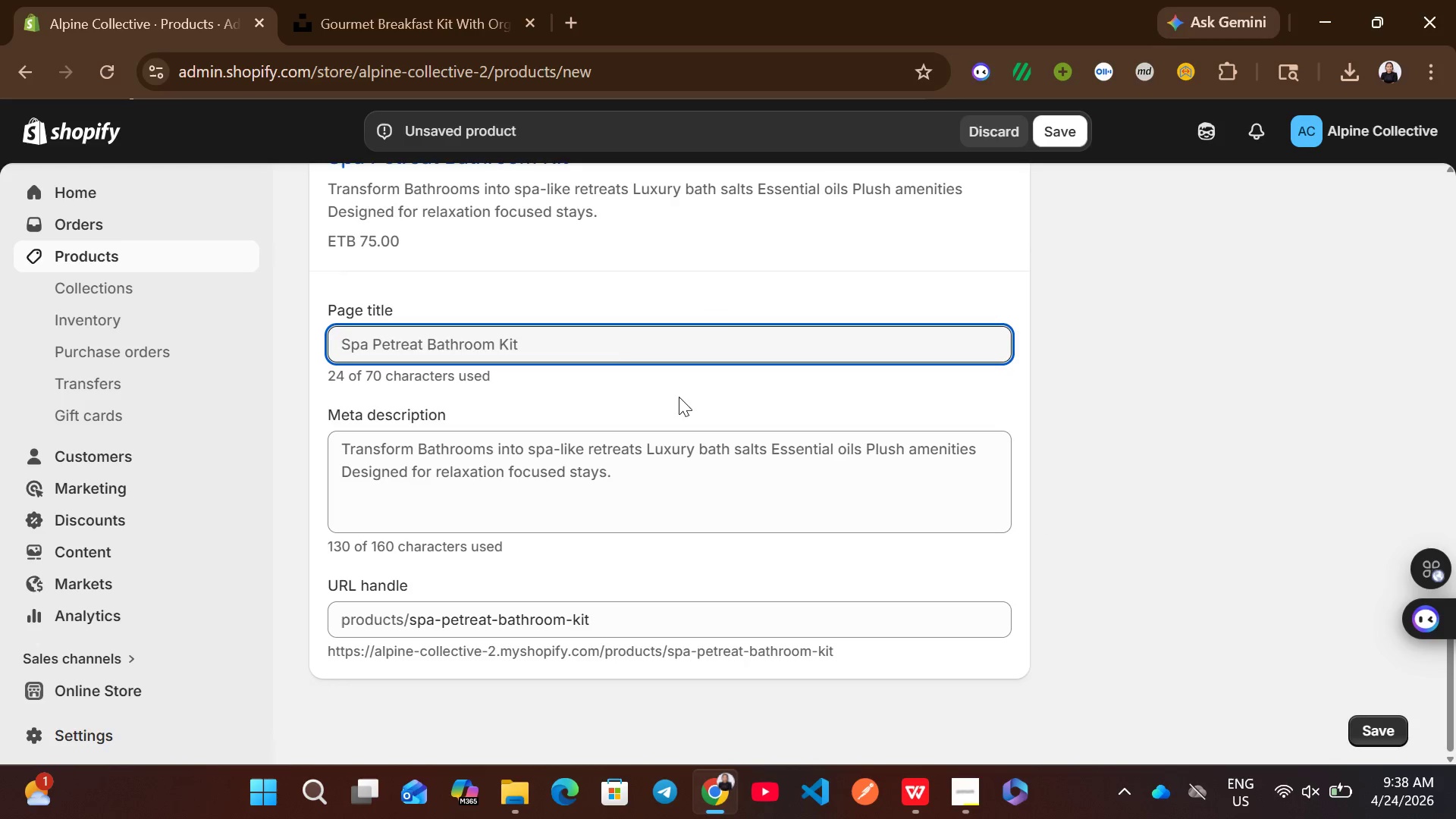 
left_click([564, 344])
 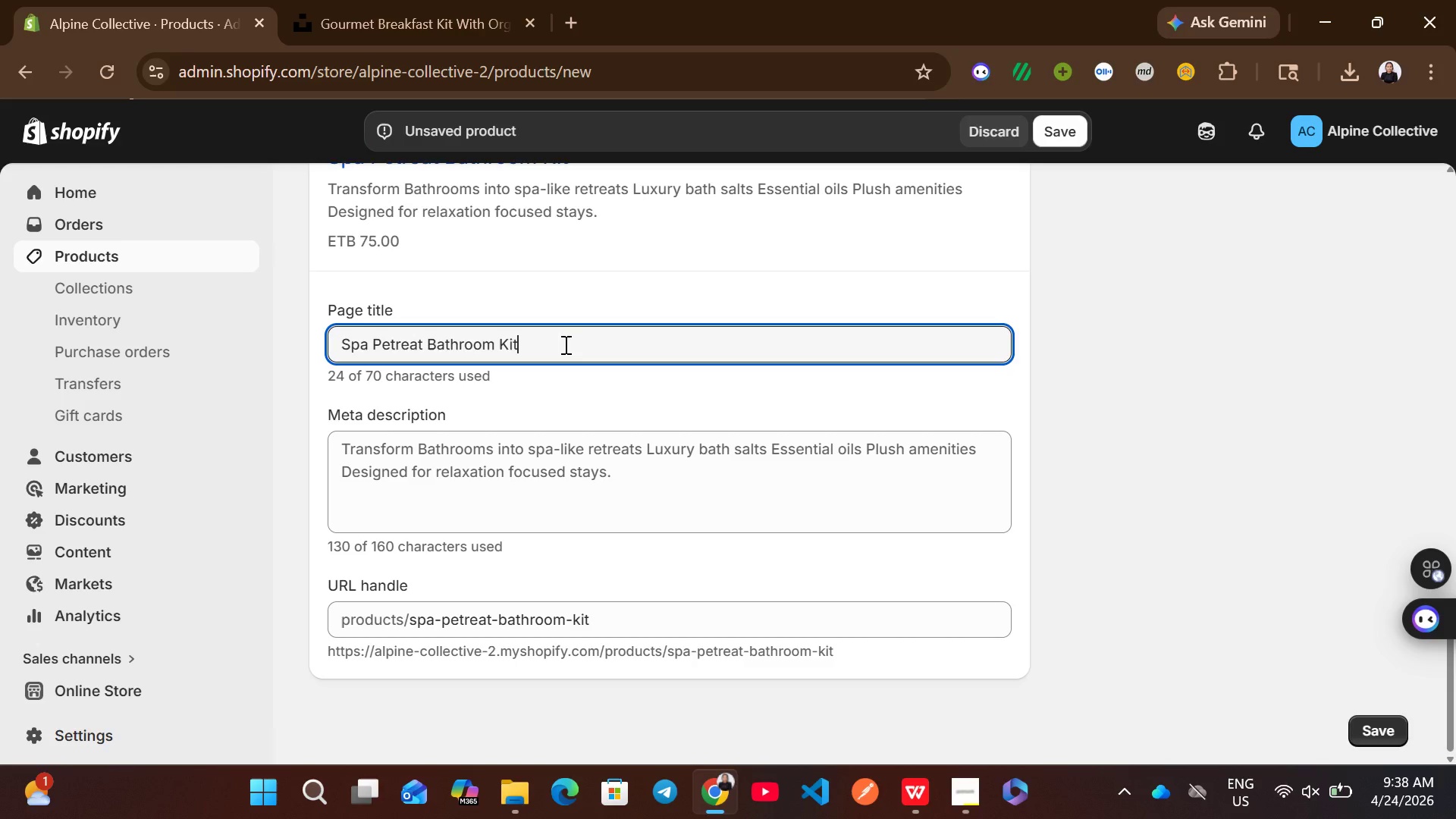 
wait(8.47)
 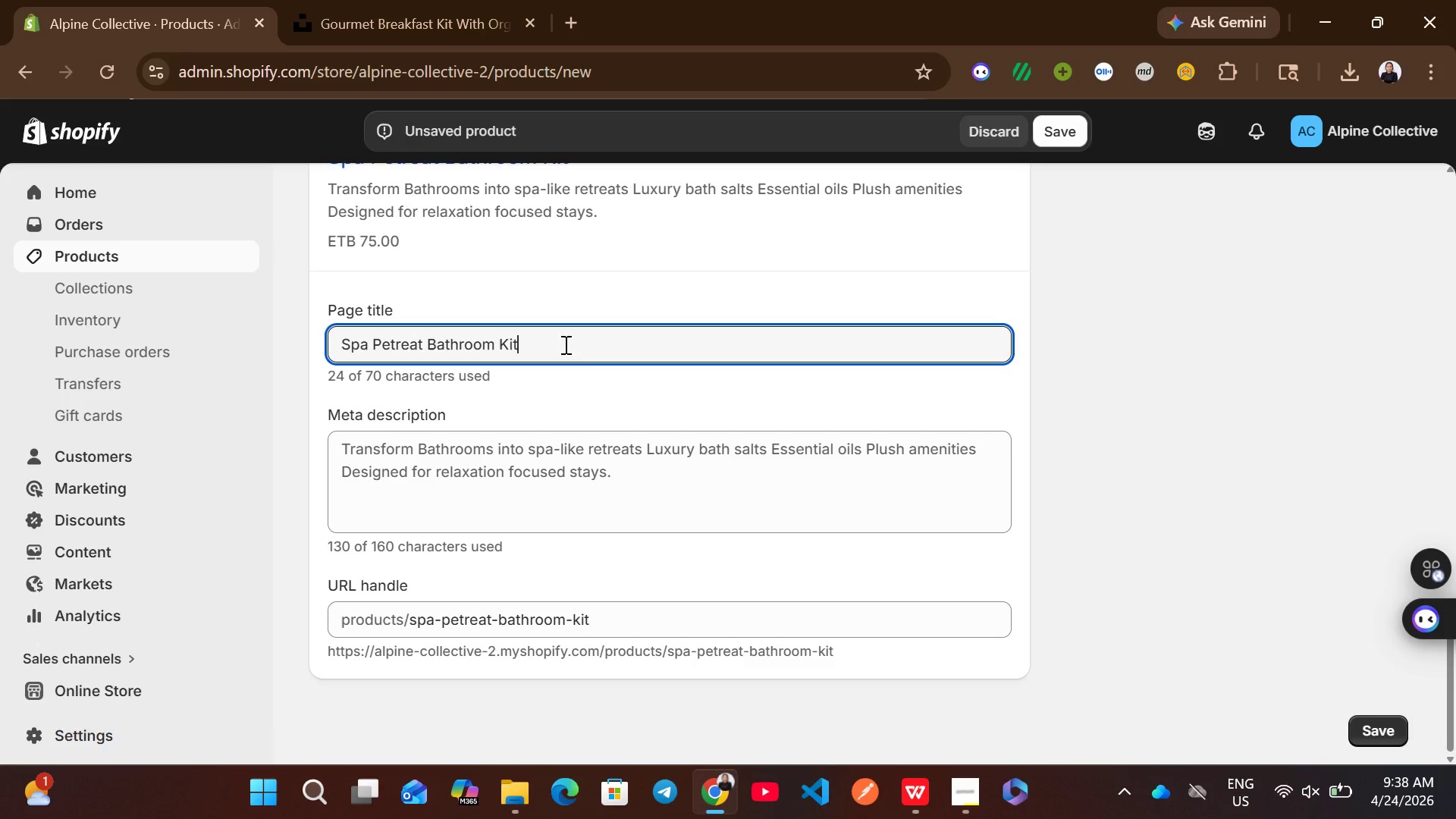 
left_click([437, 0])
 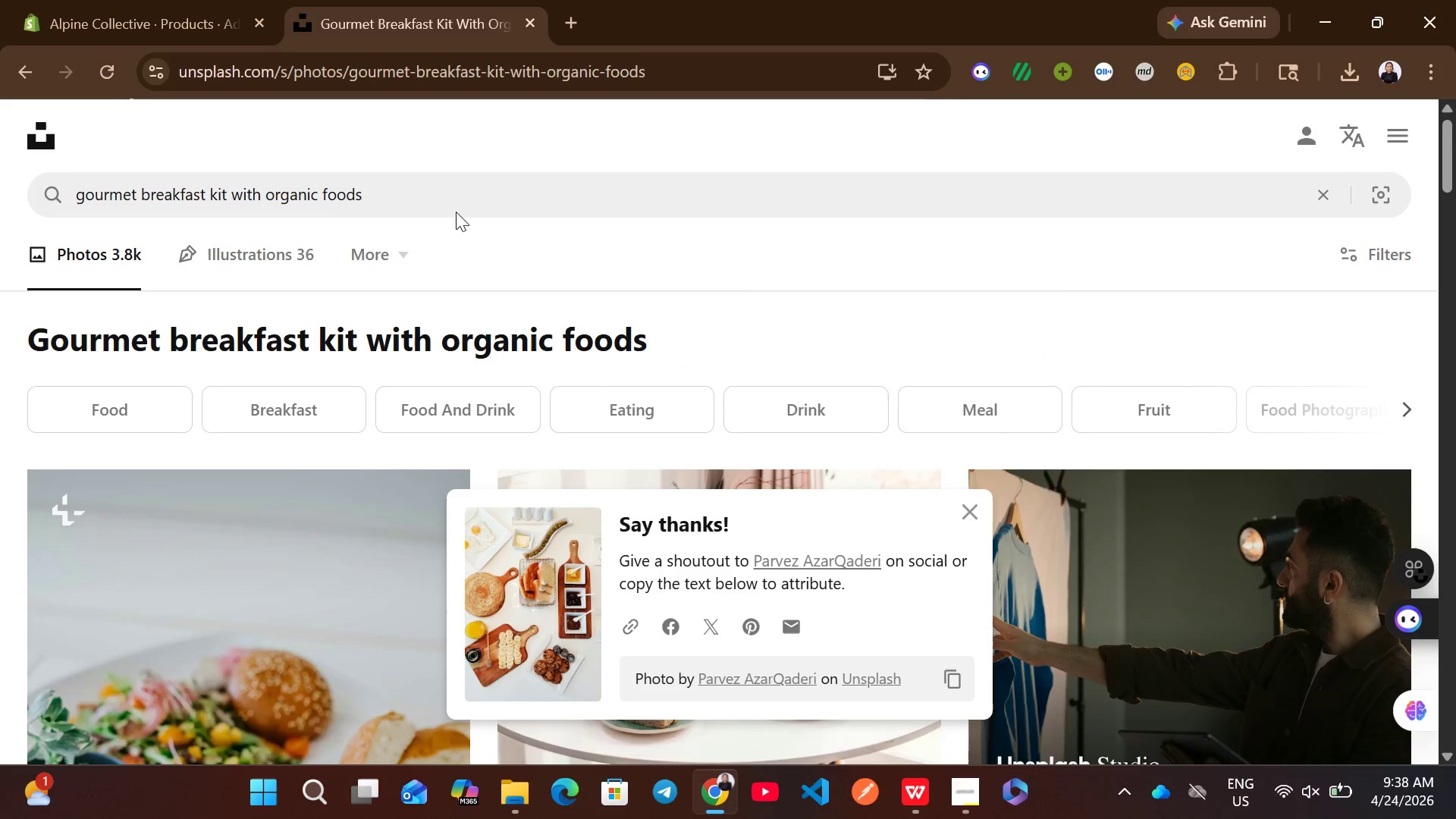 
left_click([384, 195])
 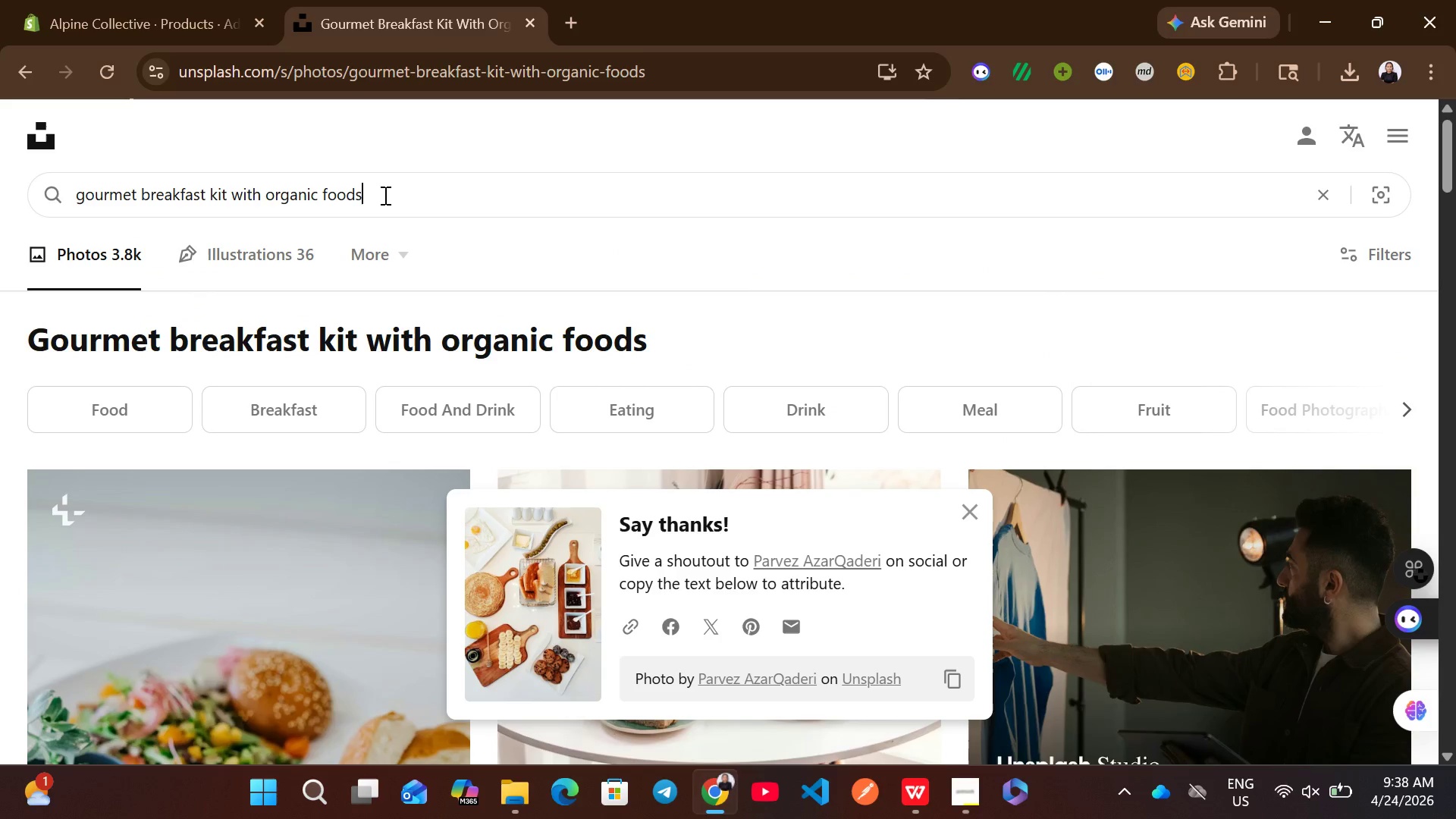 
key(Control+A)
 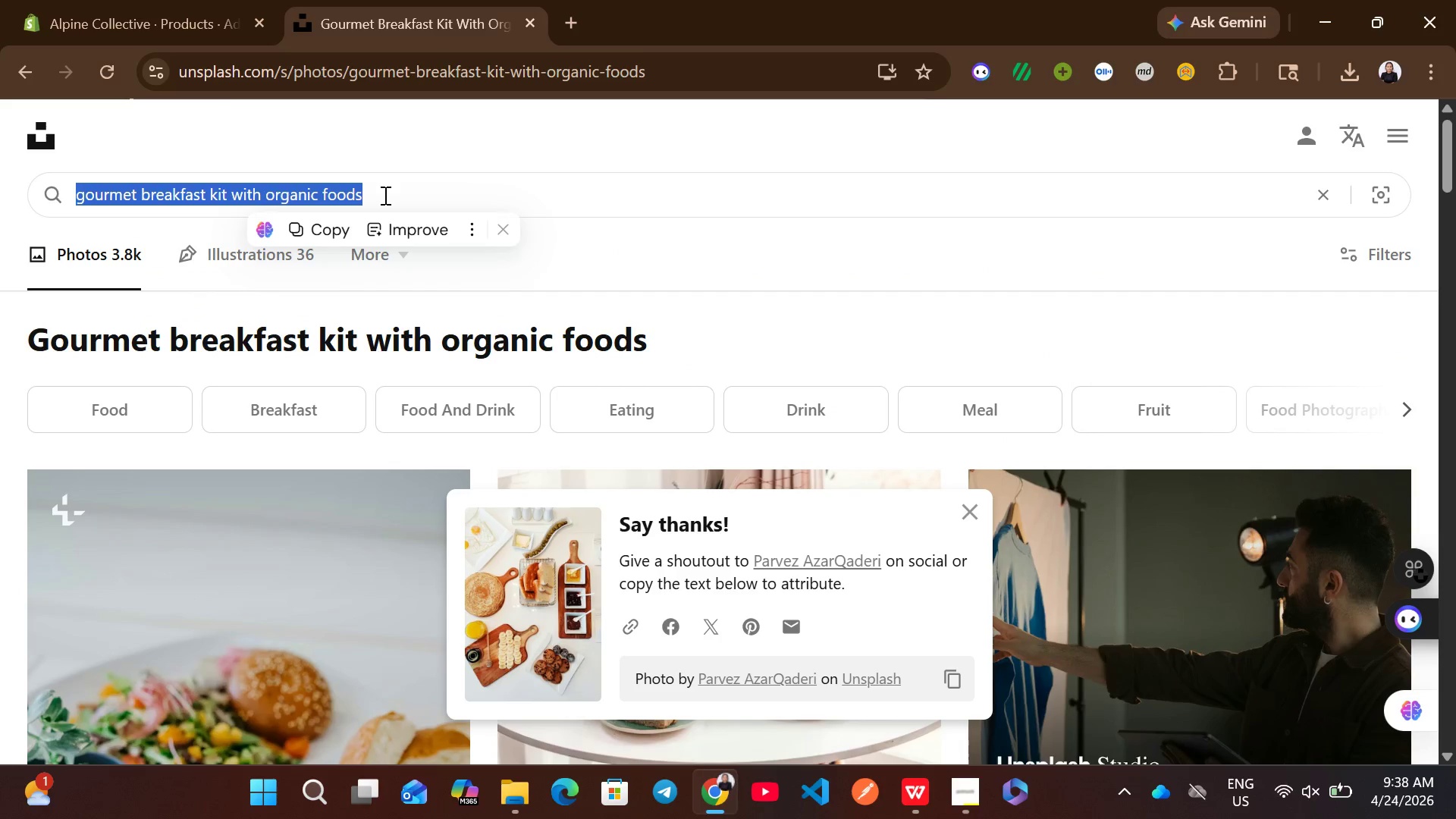 
type(spa bathroom kit with salts and oils)
 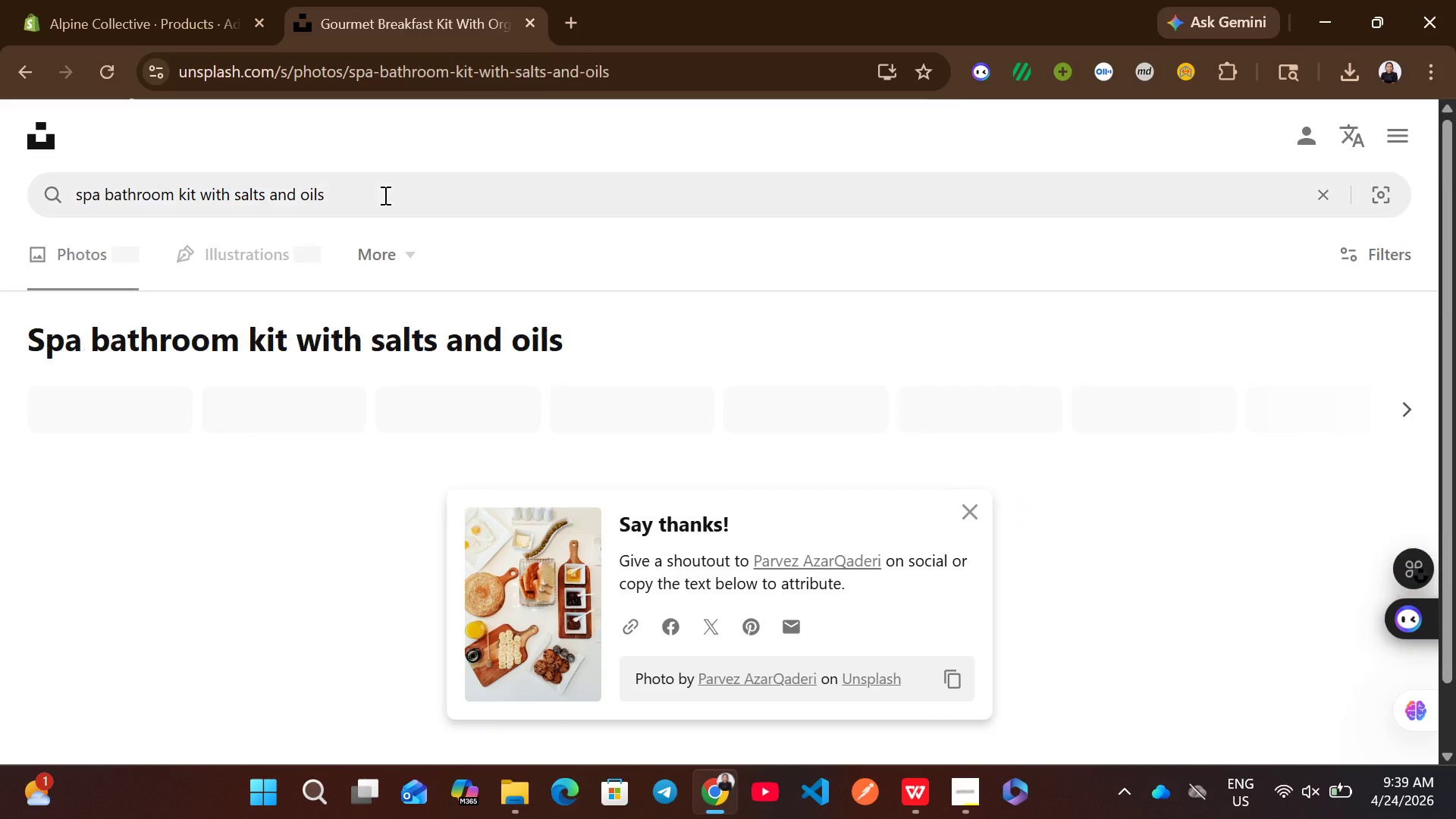 
key(Enter)
 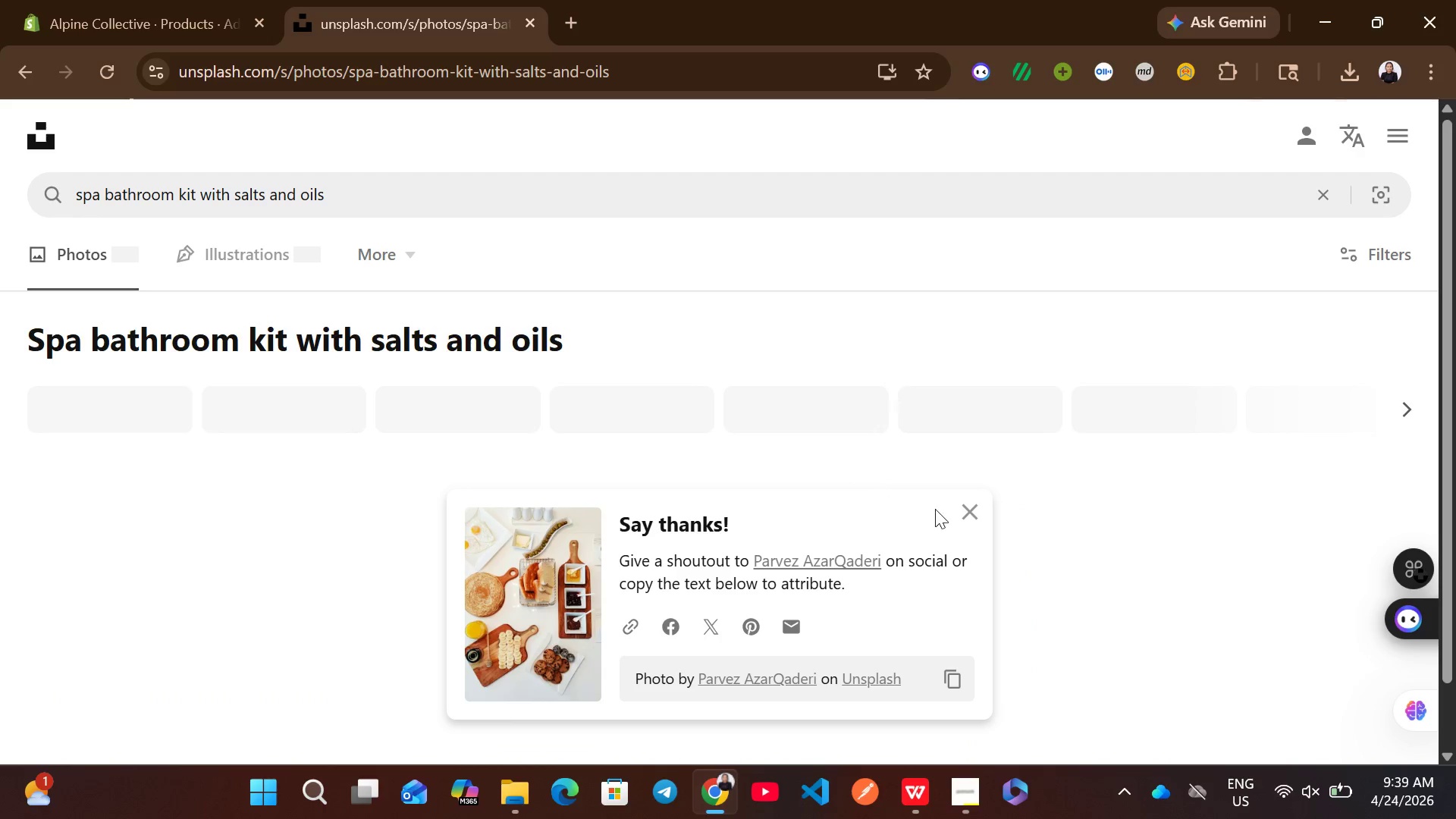 
left_click([977, 499])
 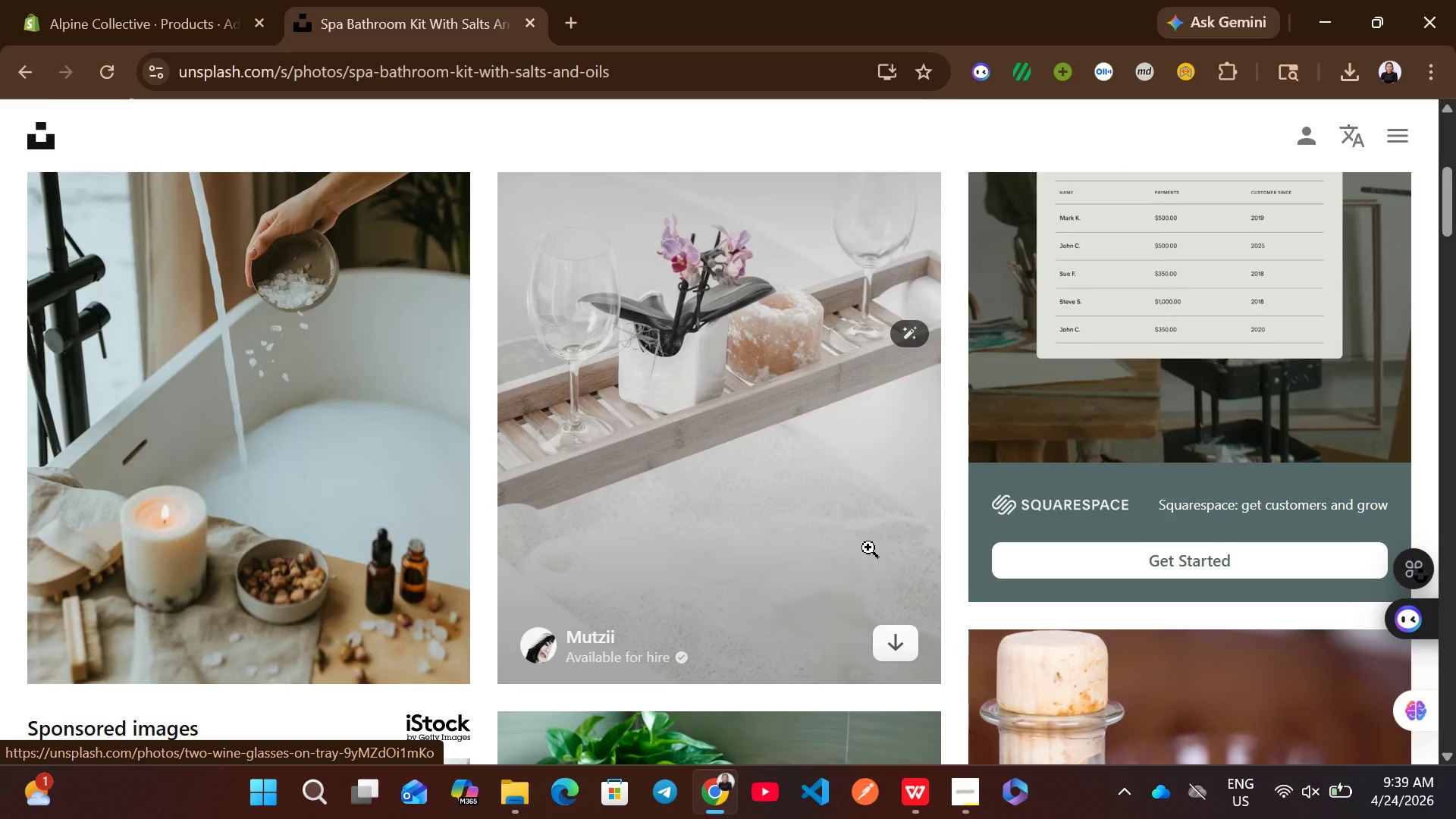 
mouse_move([848, 581])
 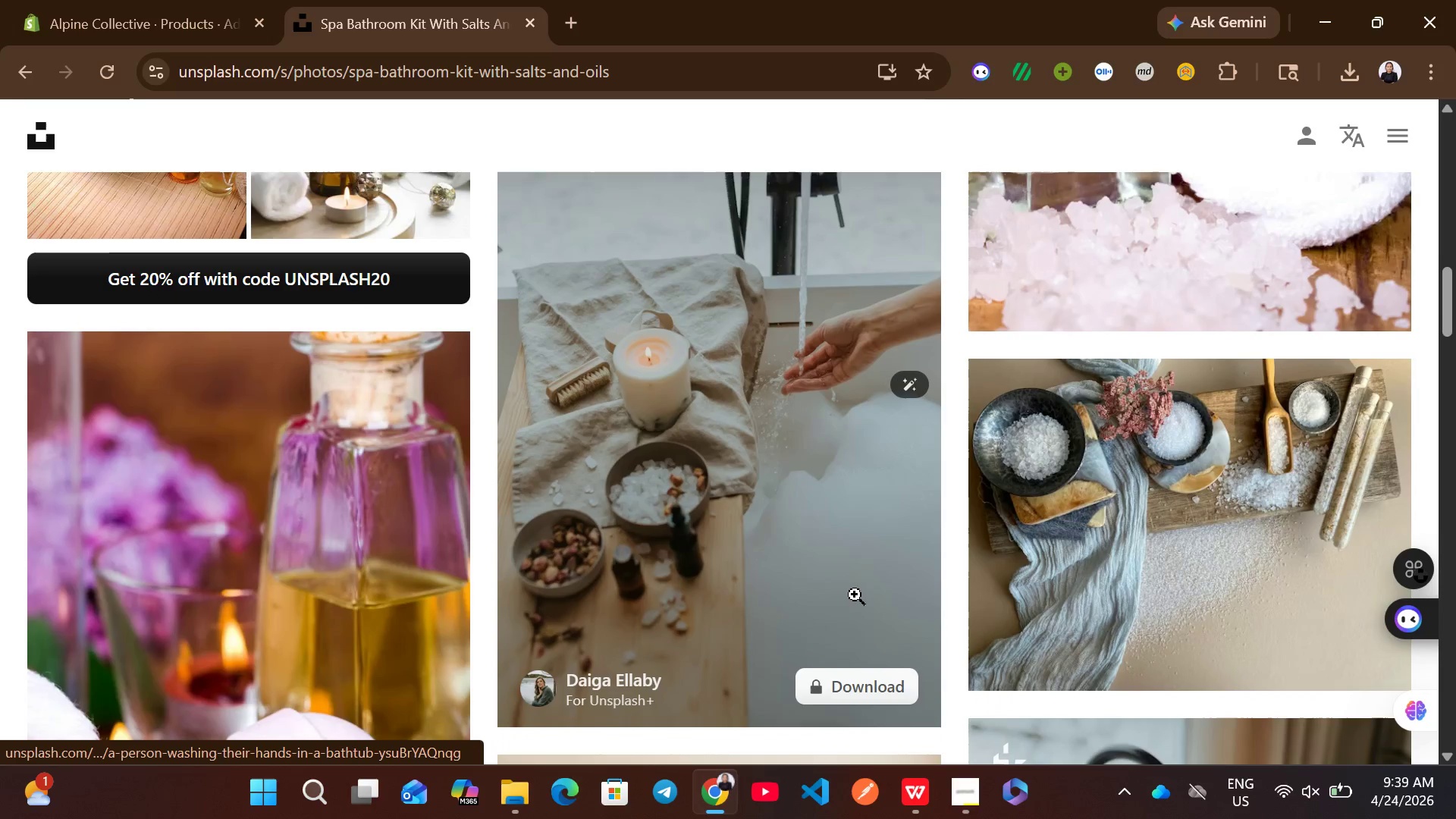 
mouse_move([824, 520])
 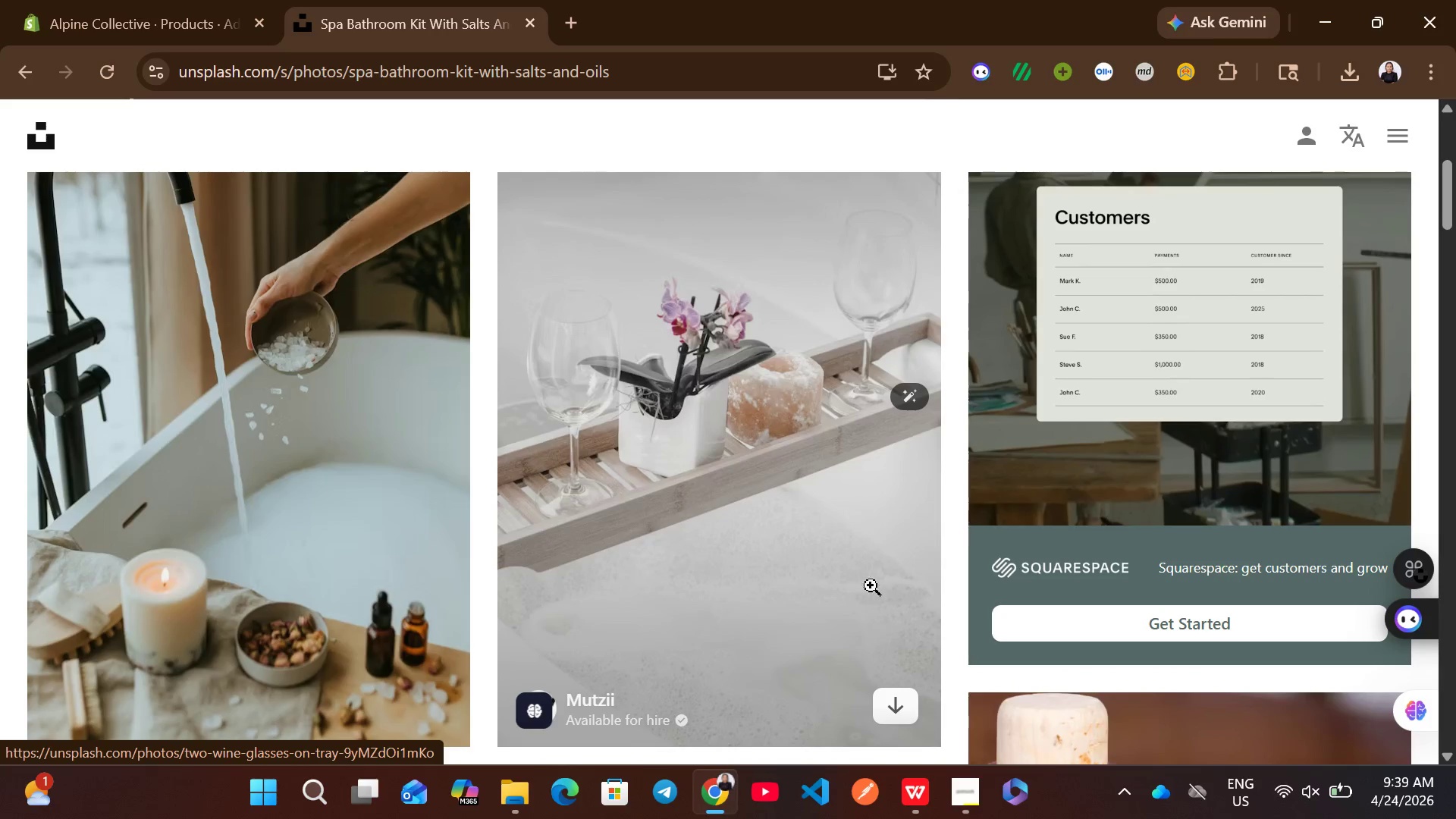 
left_click([886, 697])
 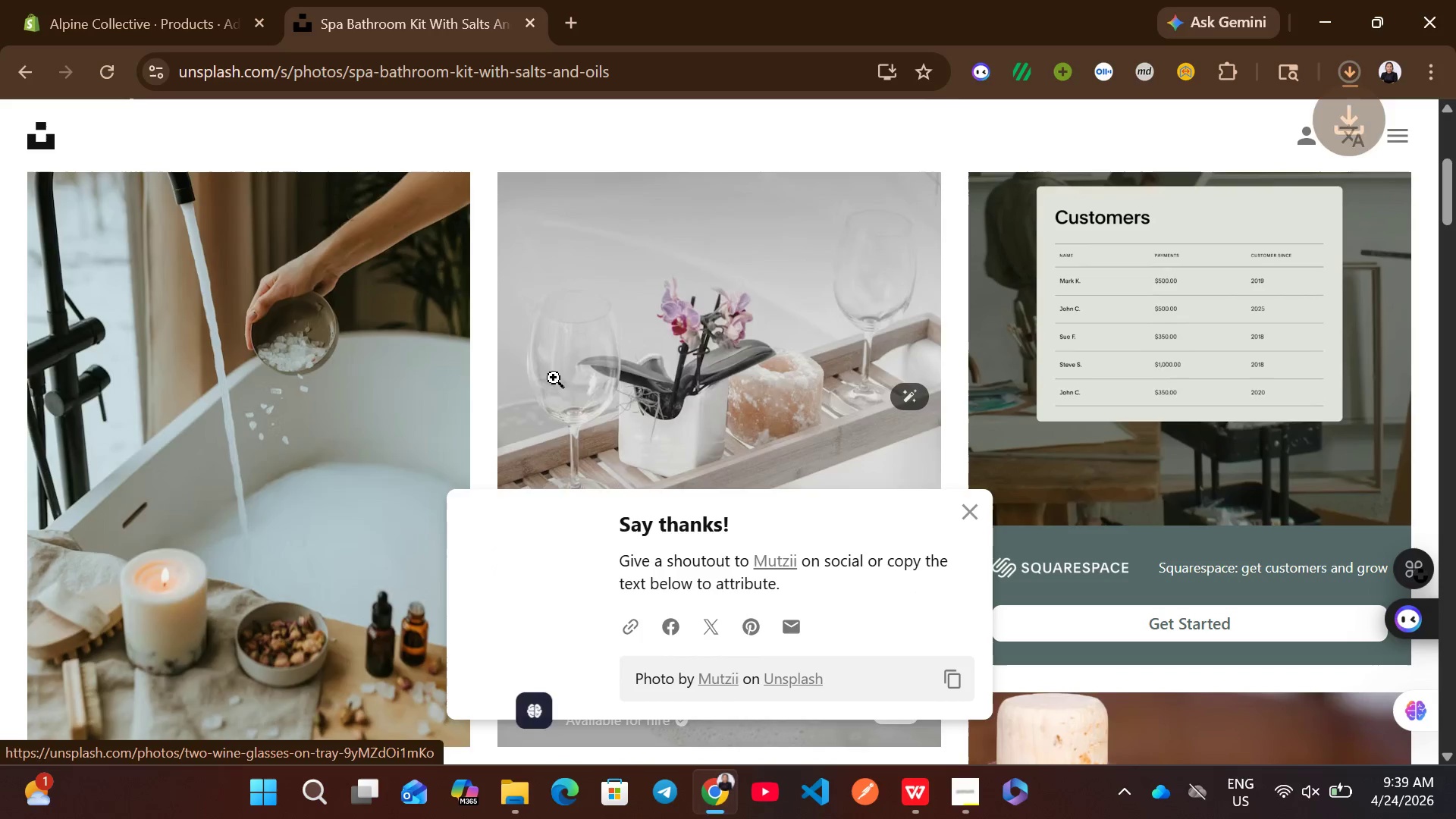 
left_click([146, 0])
 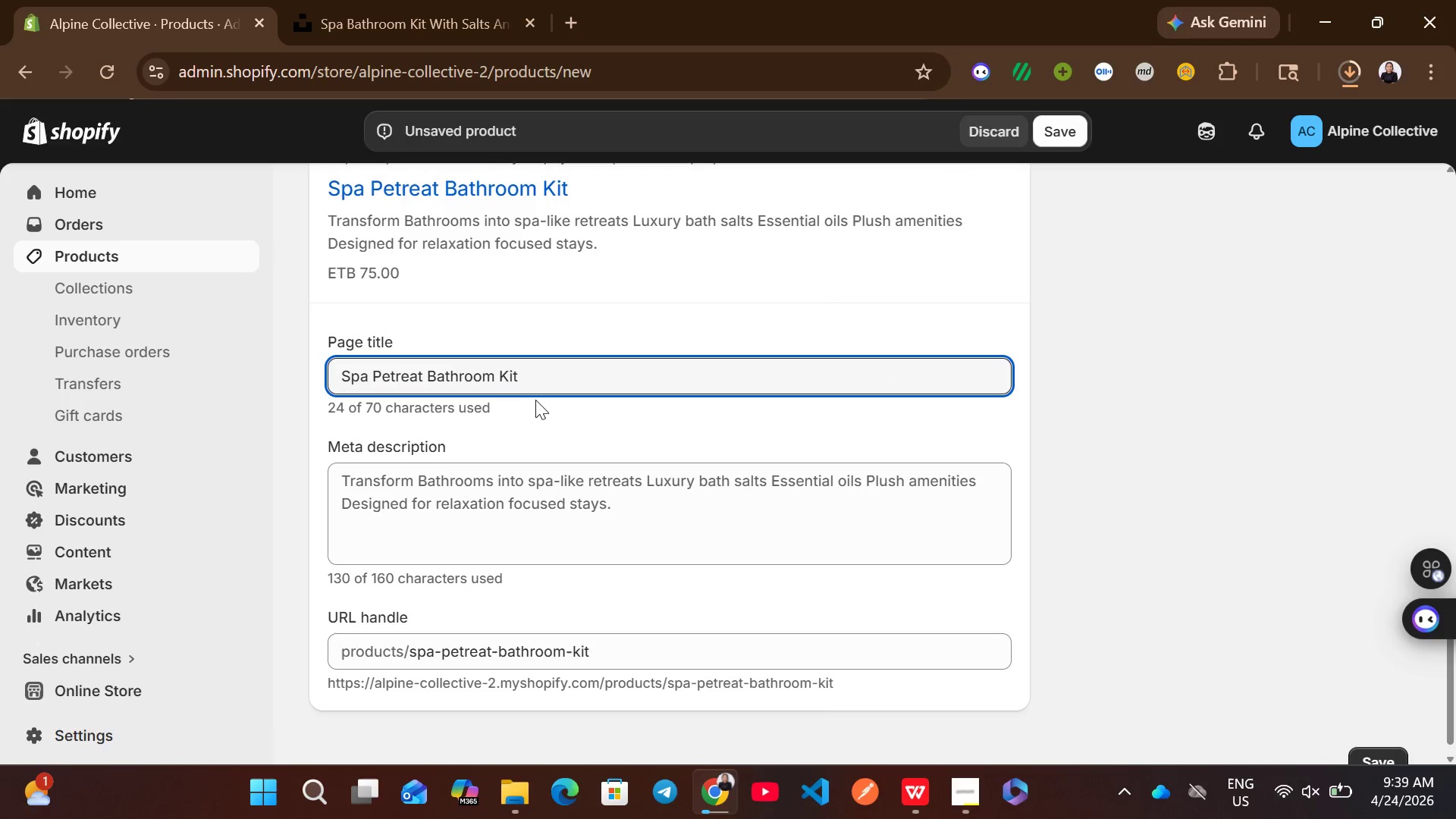 
left_click([577, 381])
 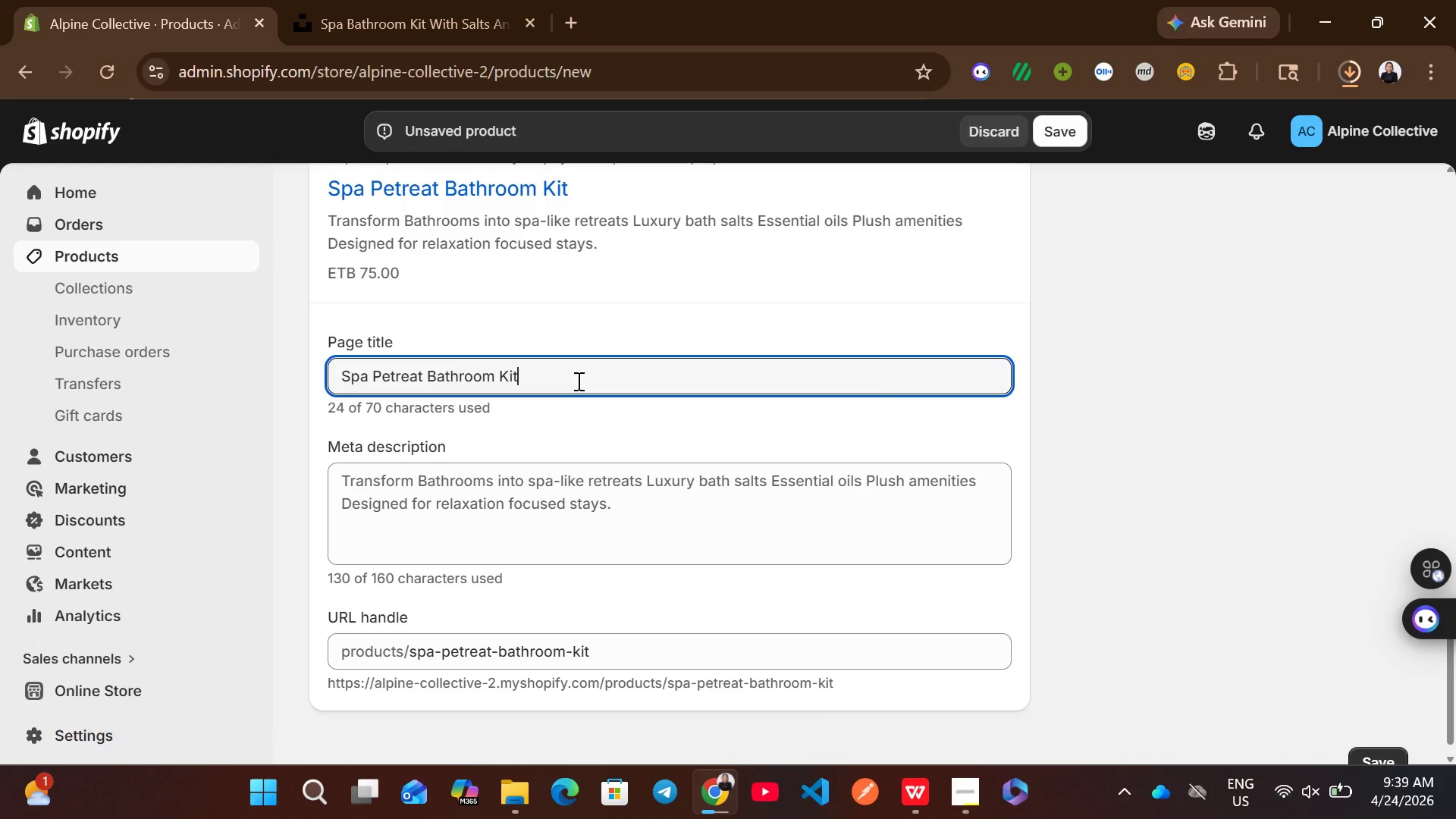 
key(Control+A)
 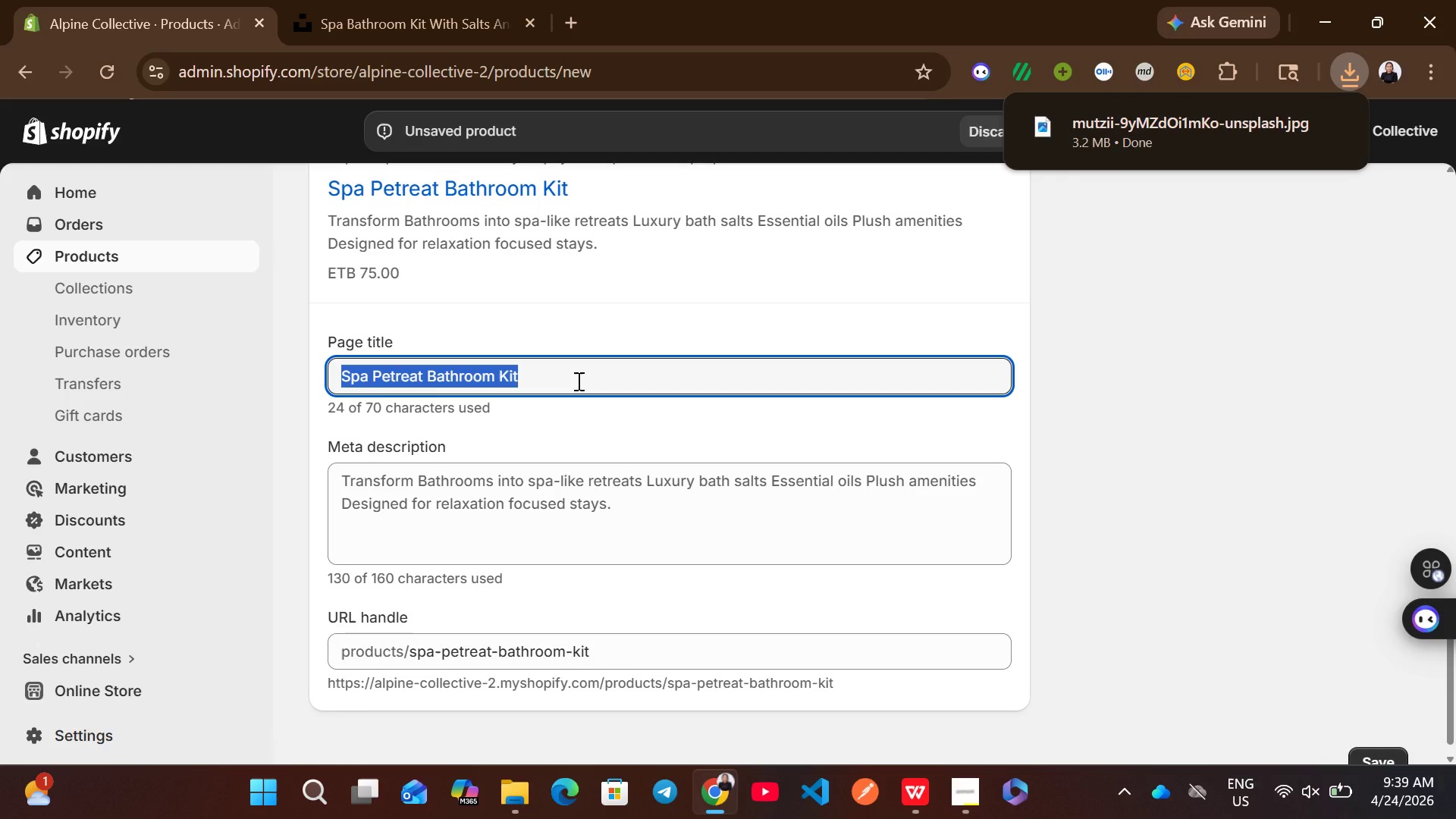 
wait(7.14)
 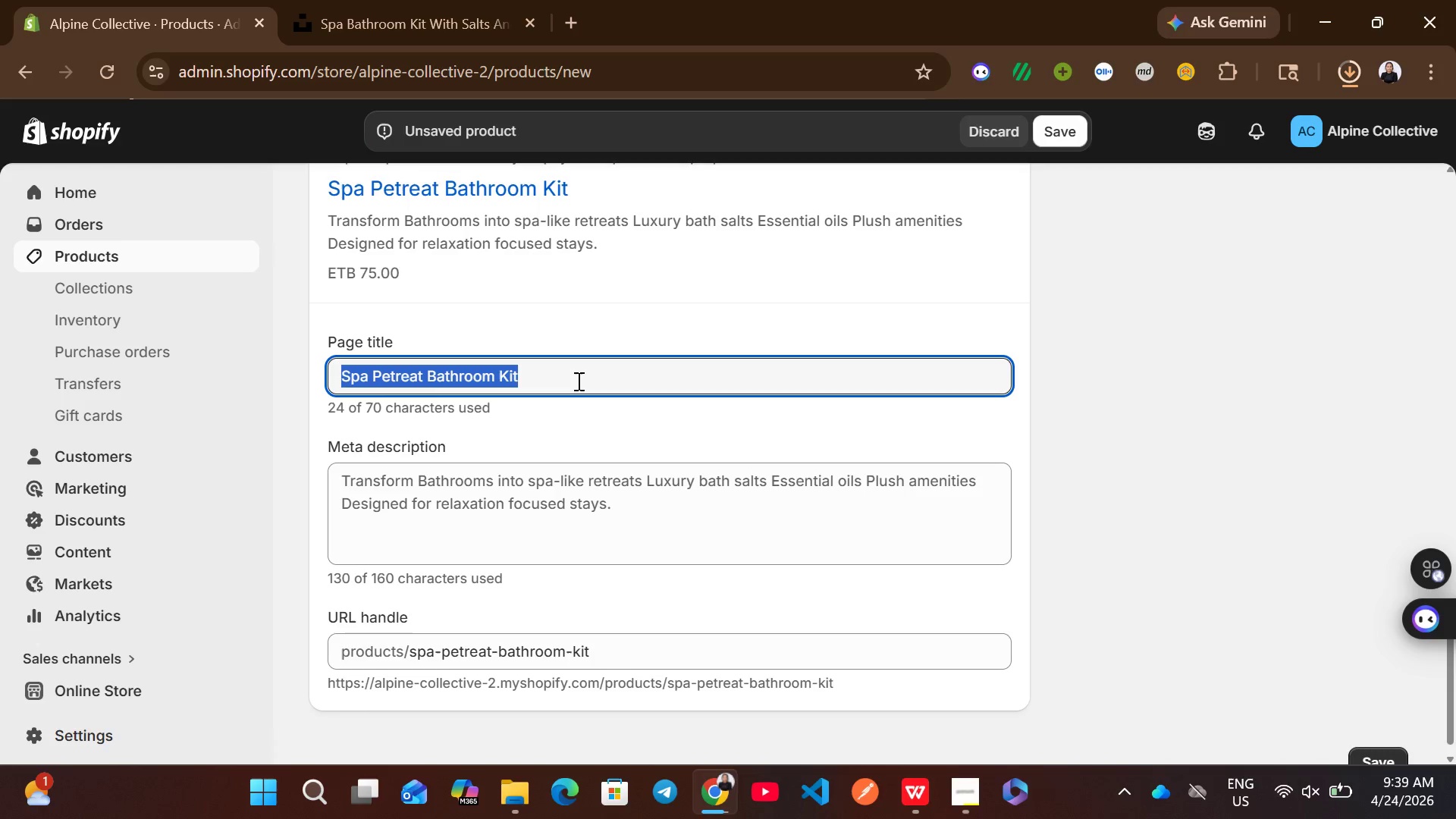 
type(Spa Bathroom Kit | Alpine Collective)
 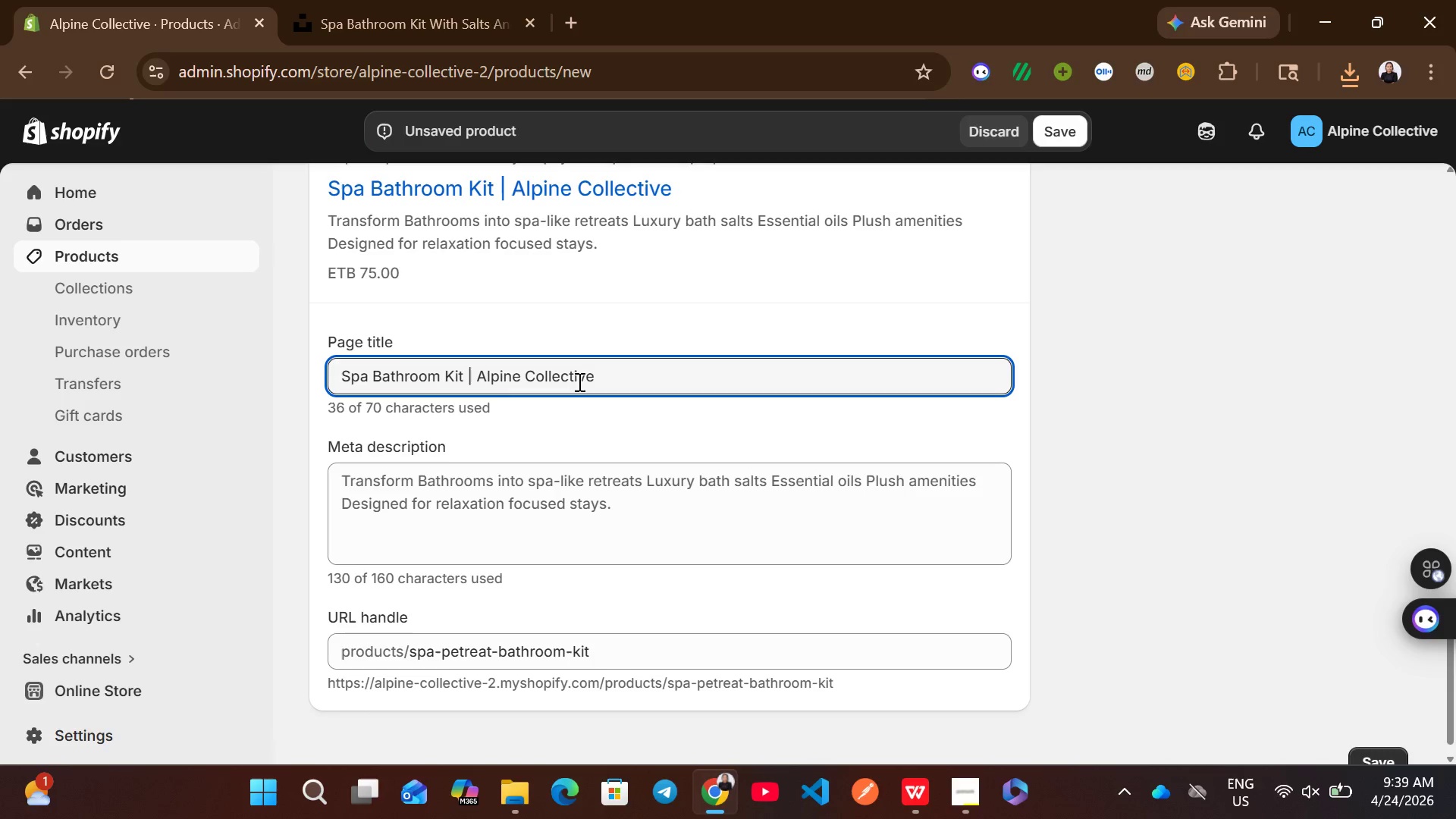 
left_click([534, 488])
 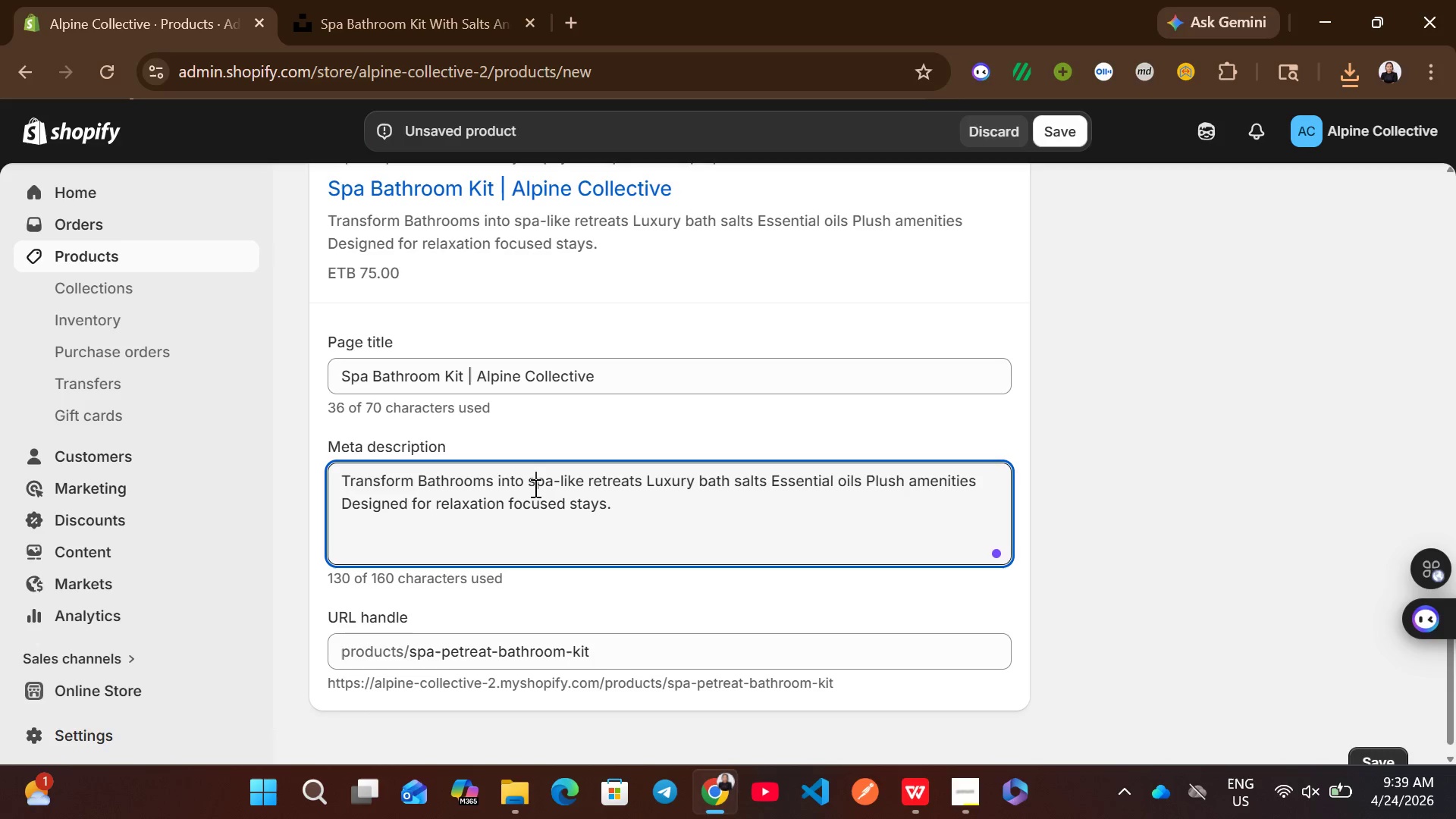 
key(Control+A)
 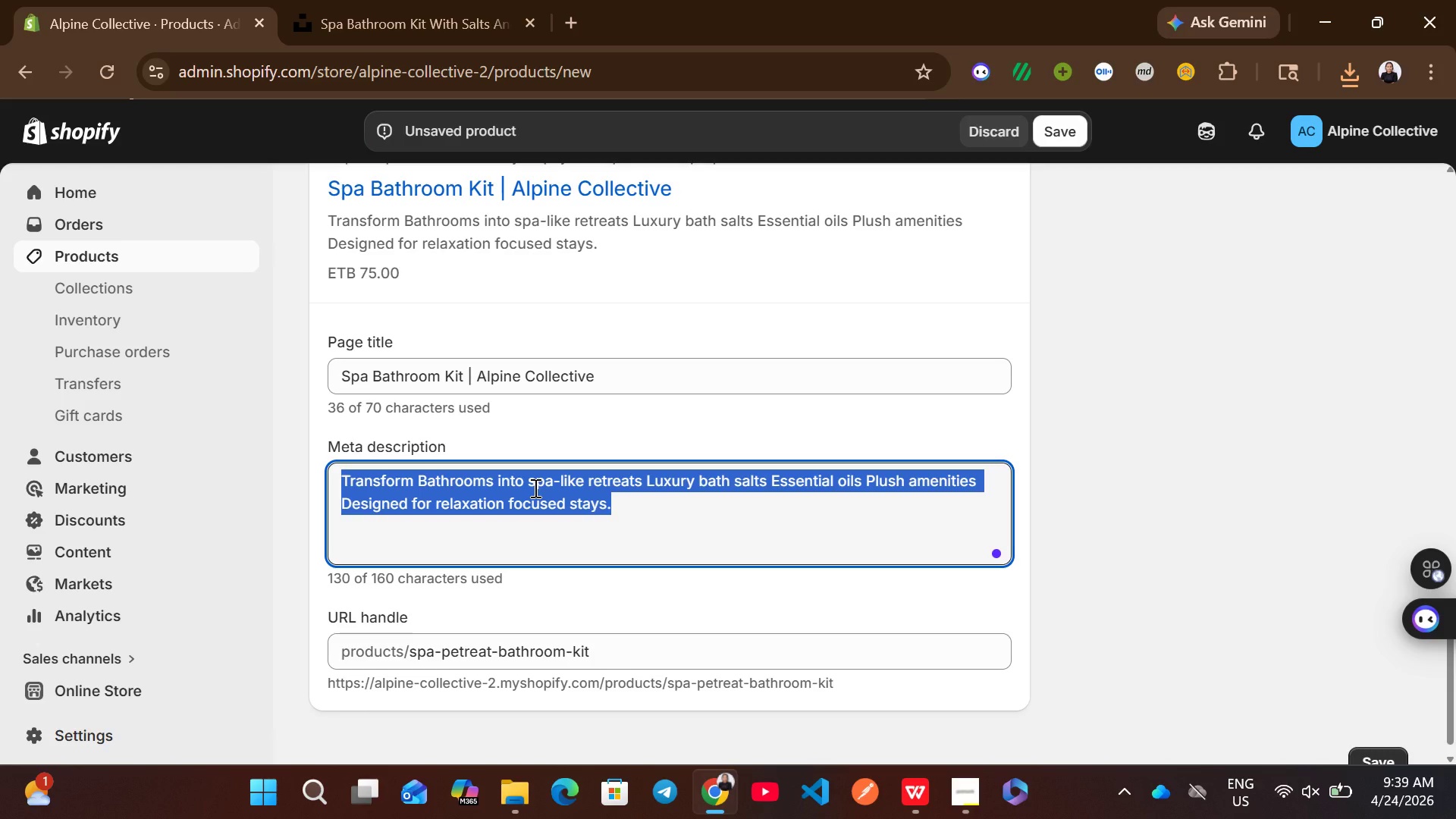 
wait(6.16)
 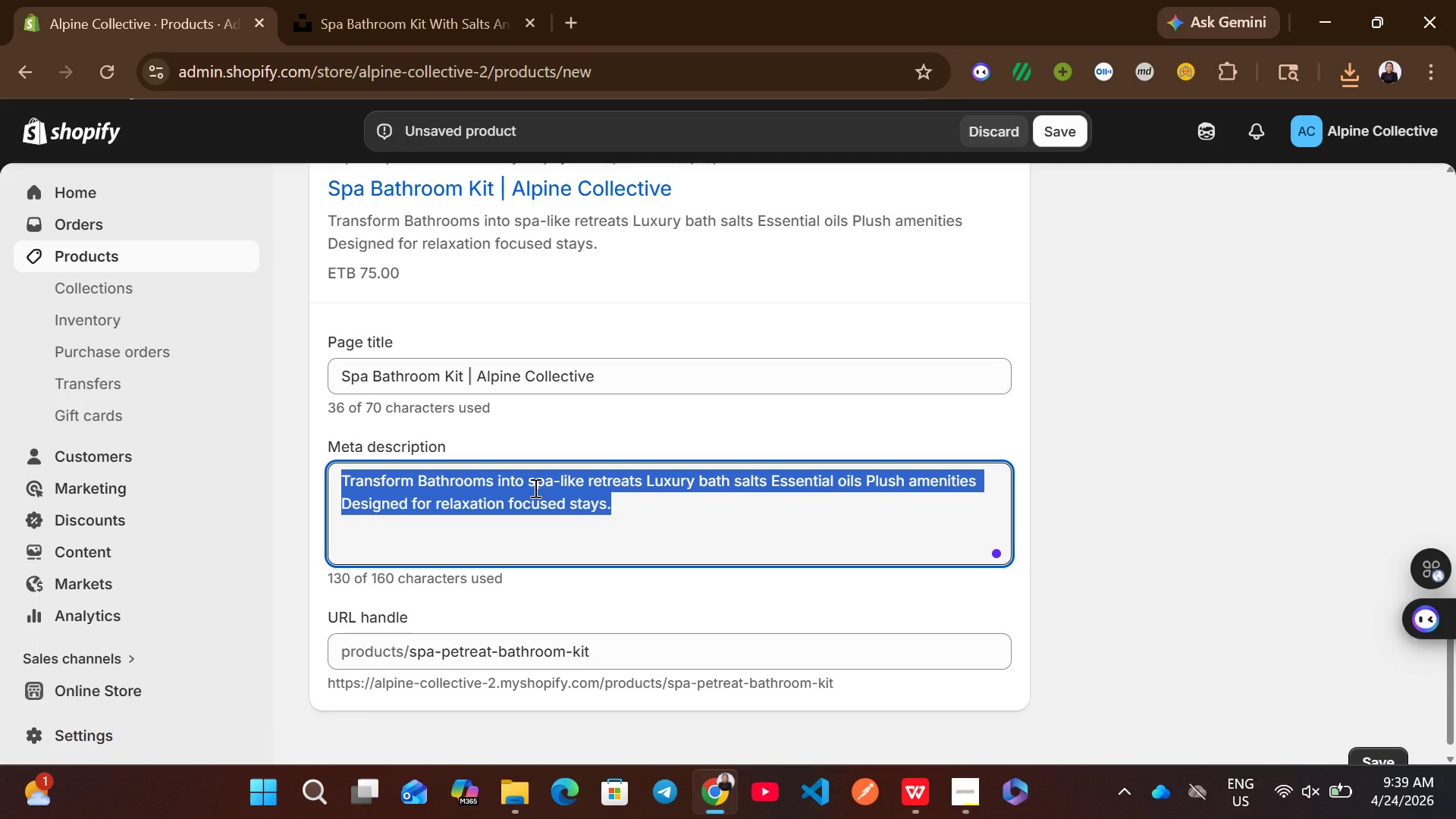 
type(Luxury-)
key(Backspace)
type( spa-inspired bathroom kits for premium rental r)
key(Backspace)
type(properties)
 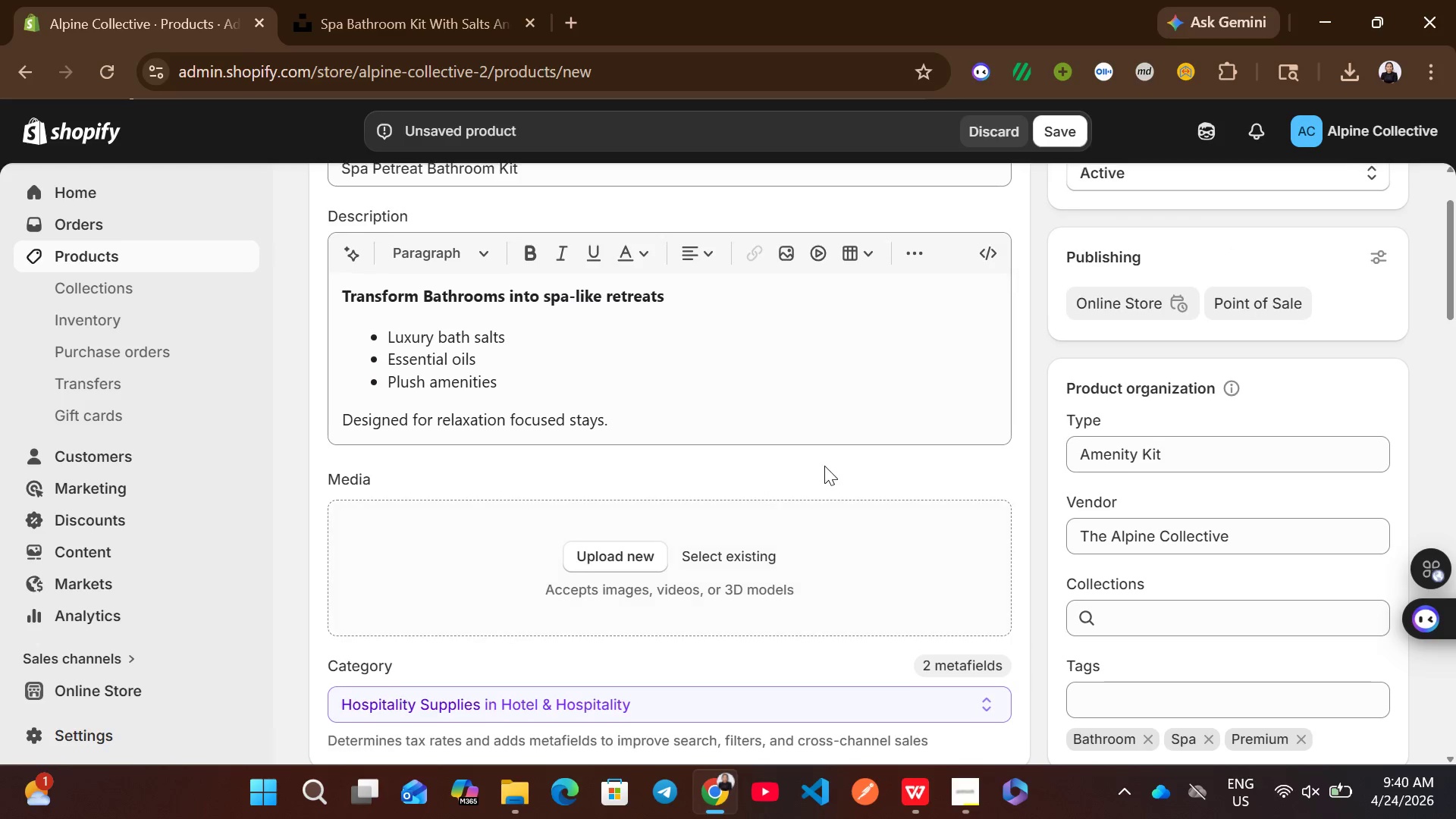 
wait(7.12)
 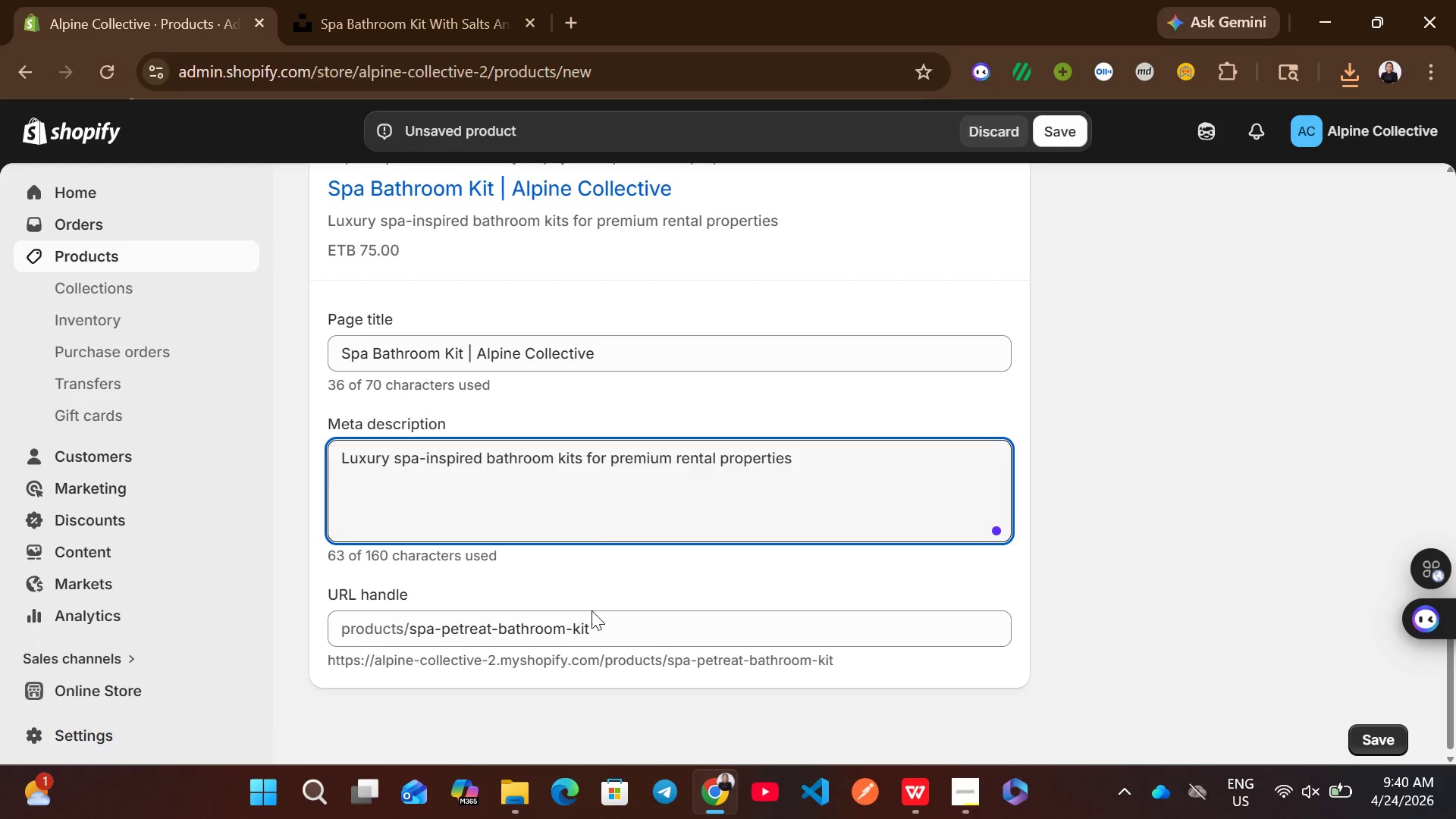 
left_click([1345, 60])
 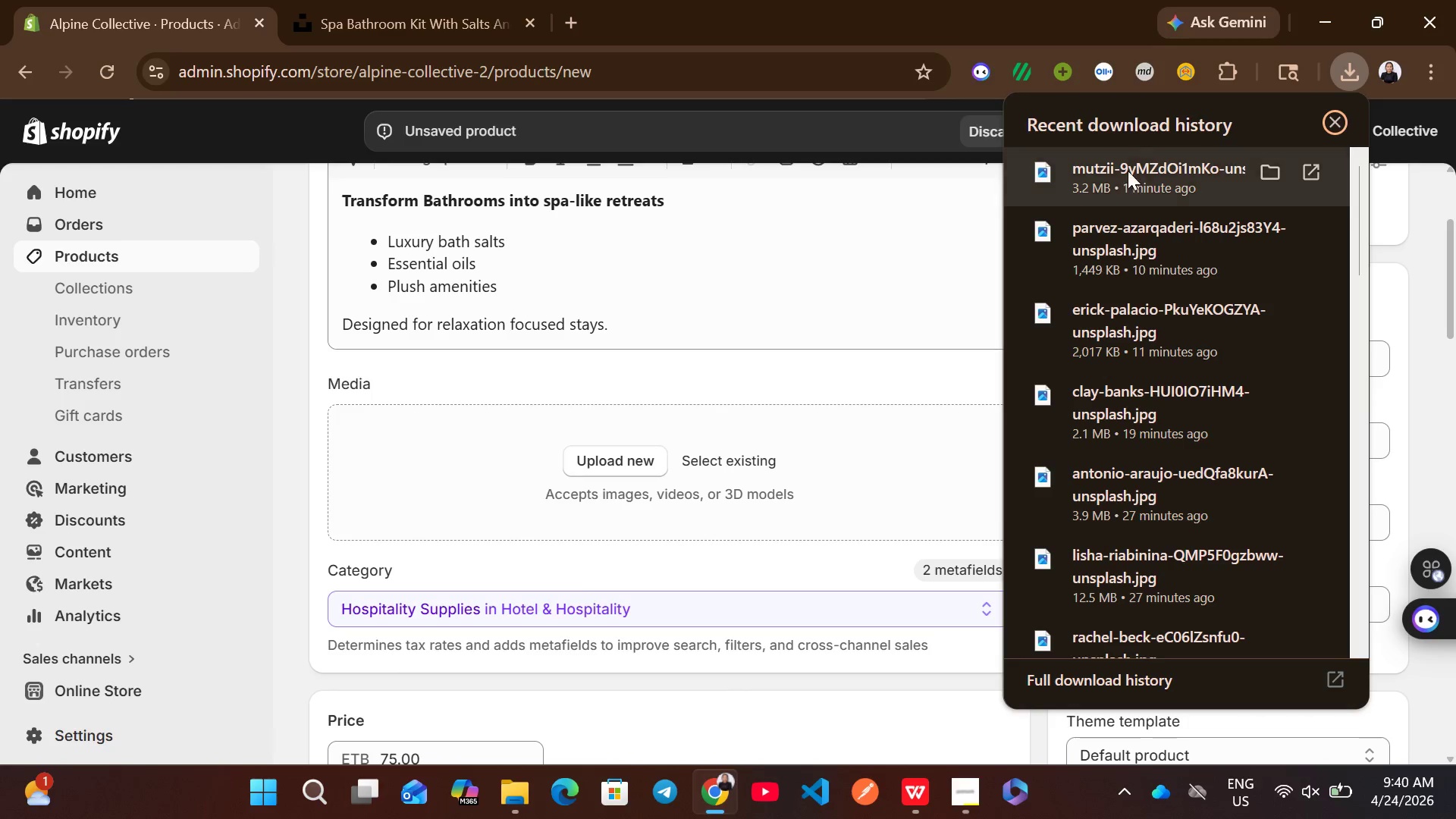 
left_click_drag(start_coordinate=[1140, 155], to_coordinate=[692, 458])
 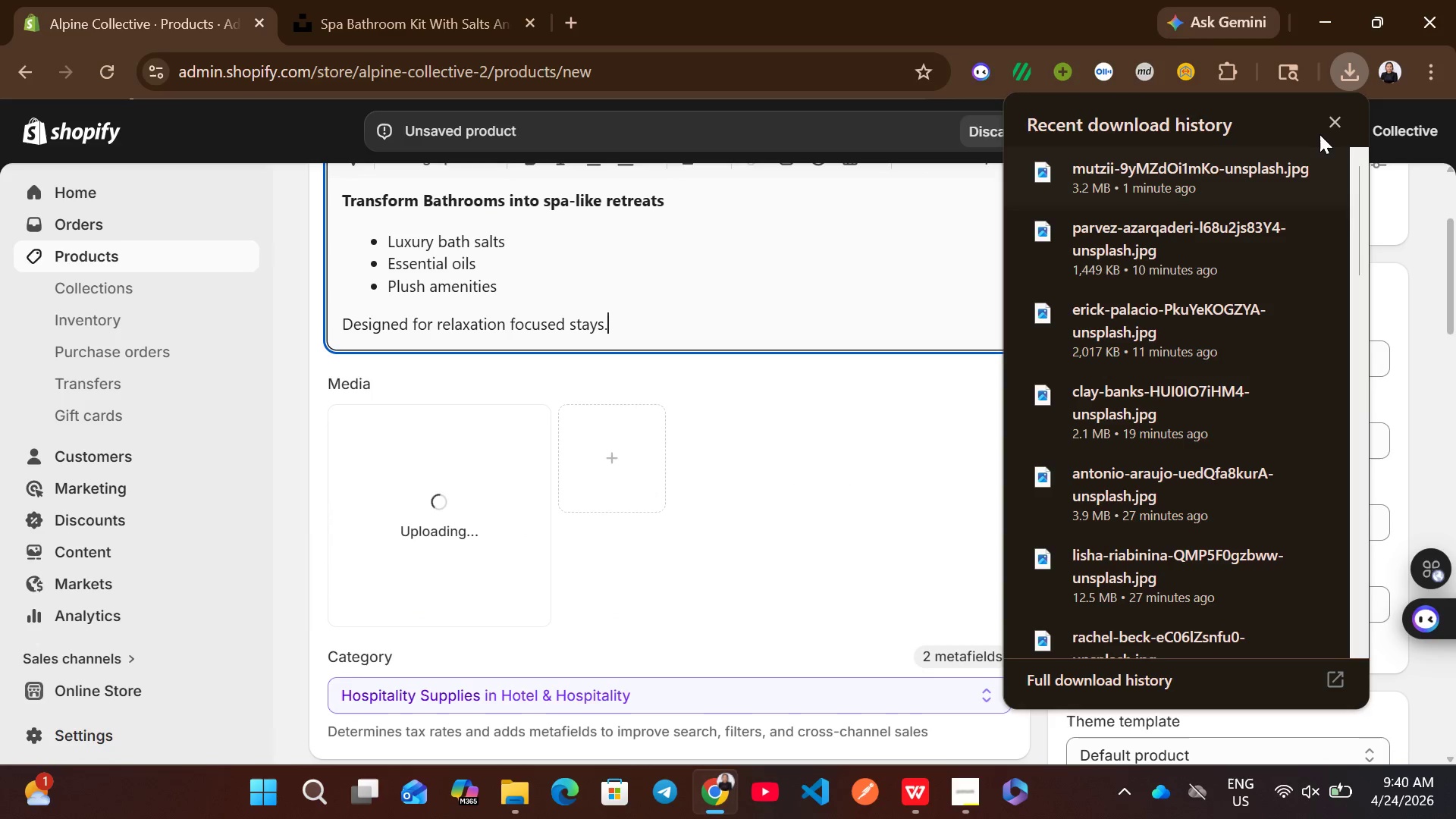 
left_click([1338, 121])
 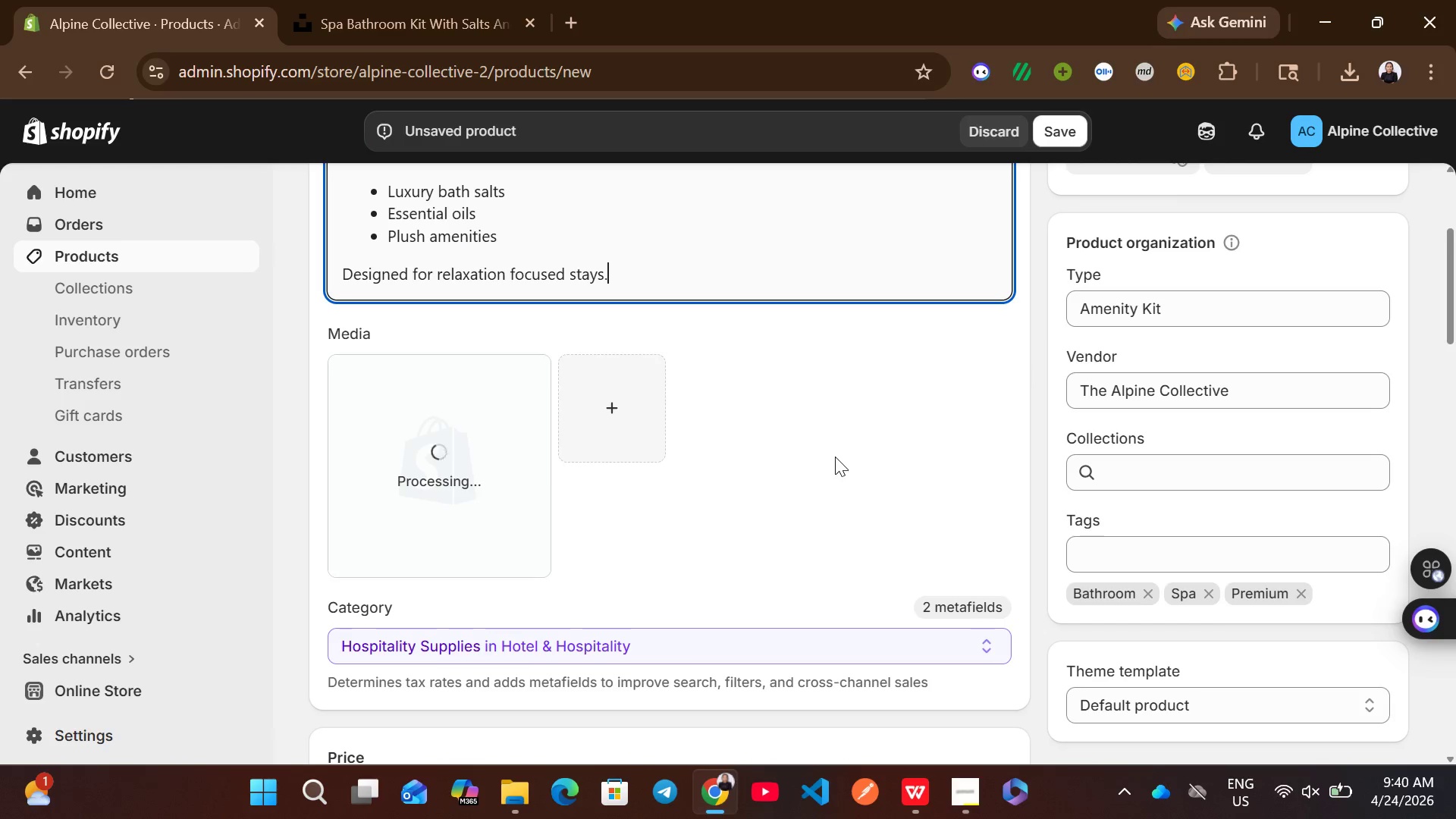 
wait(17.62)
 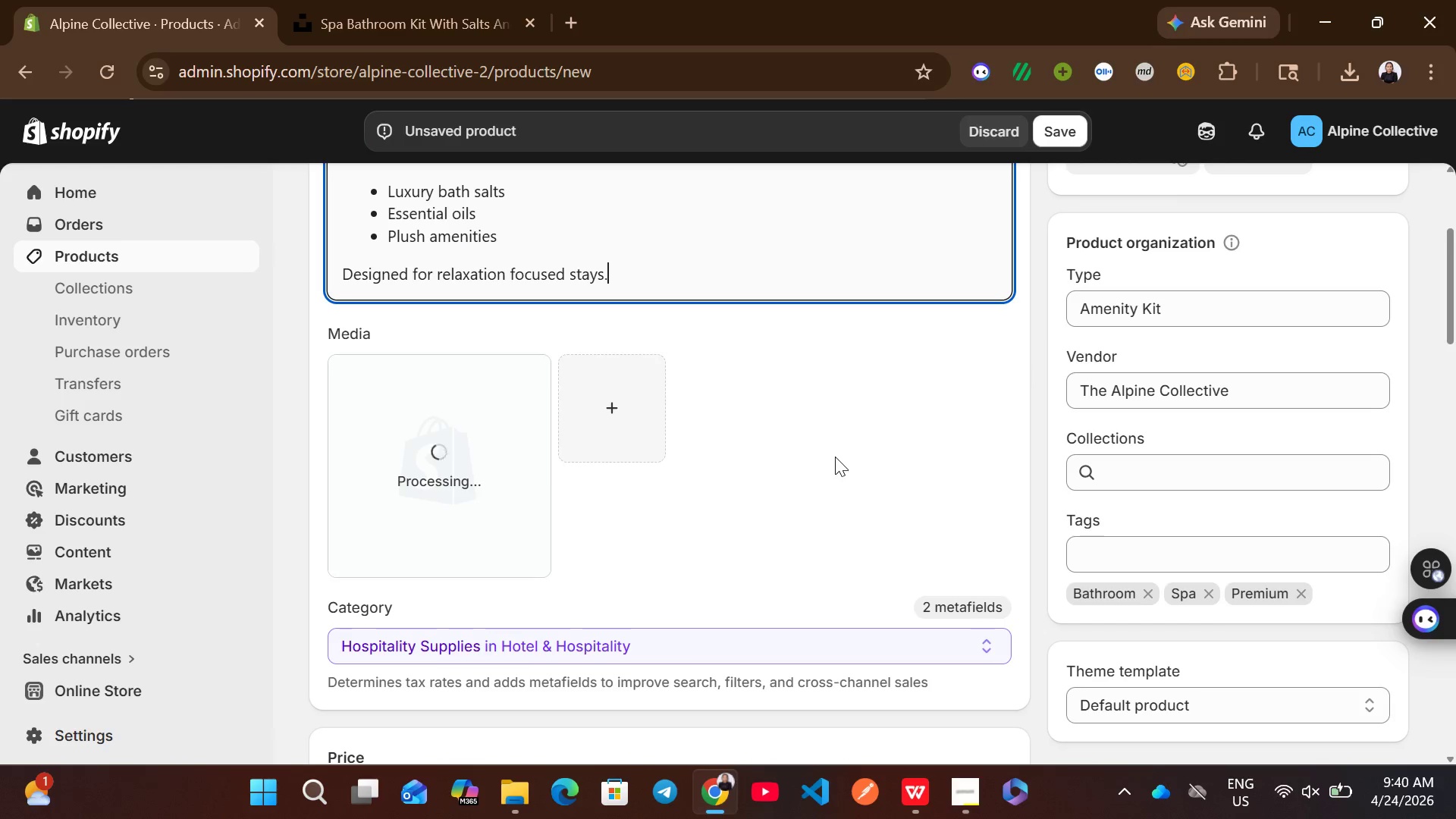 
left_click([463, 394])
 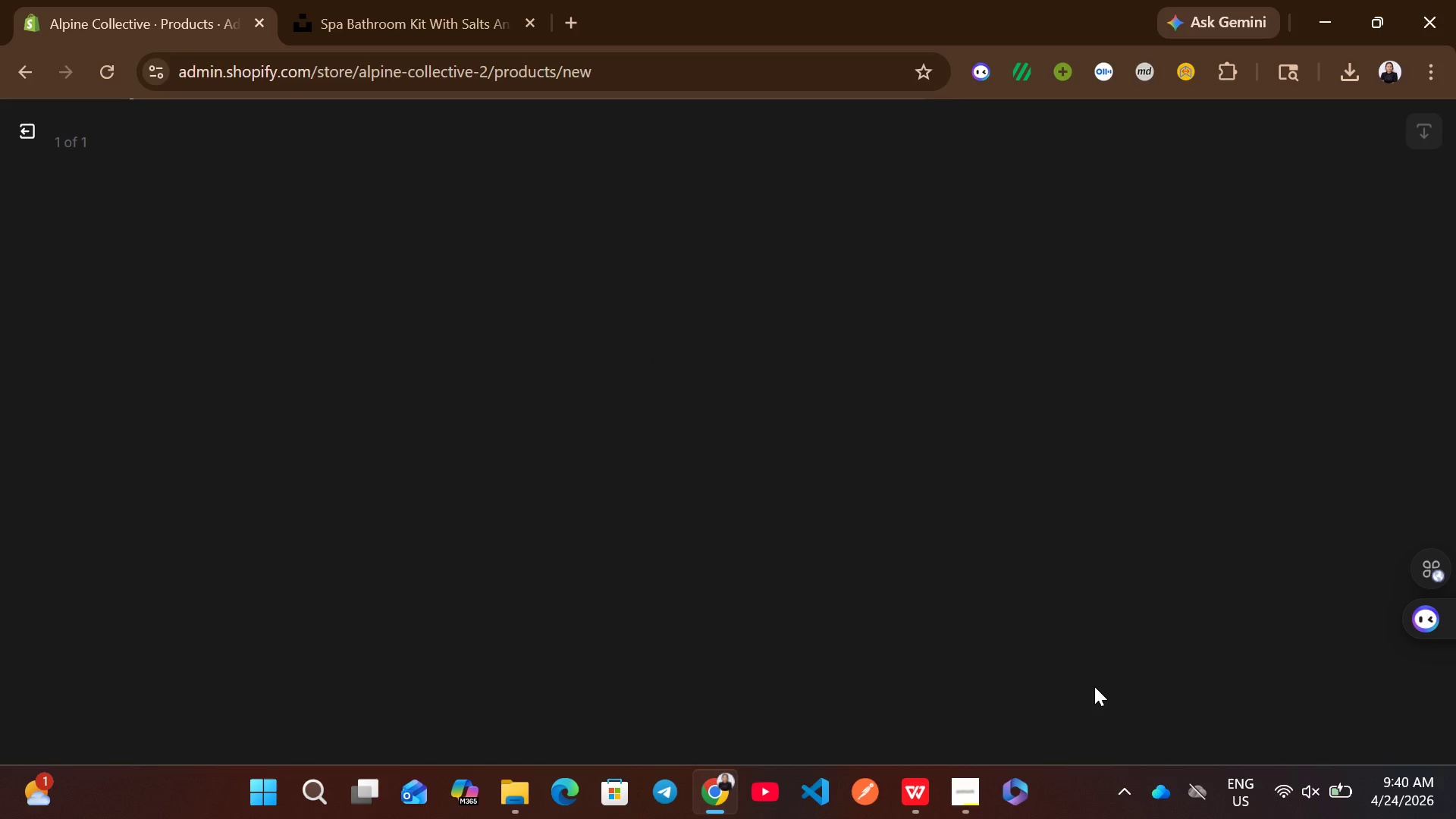 
left_click([974, 780])